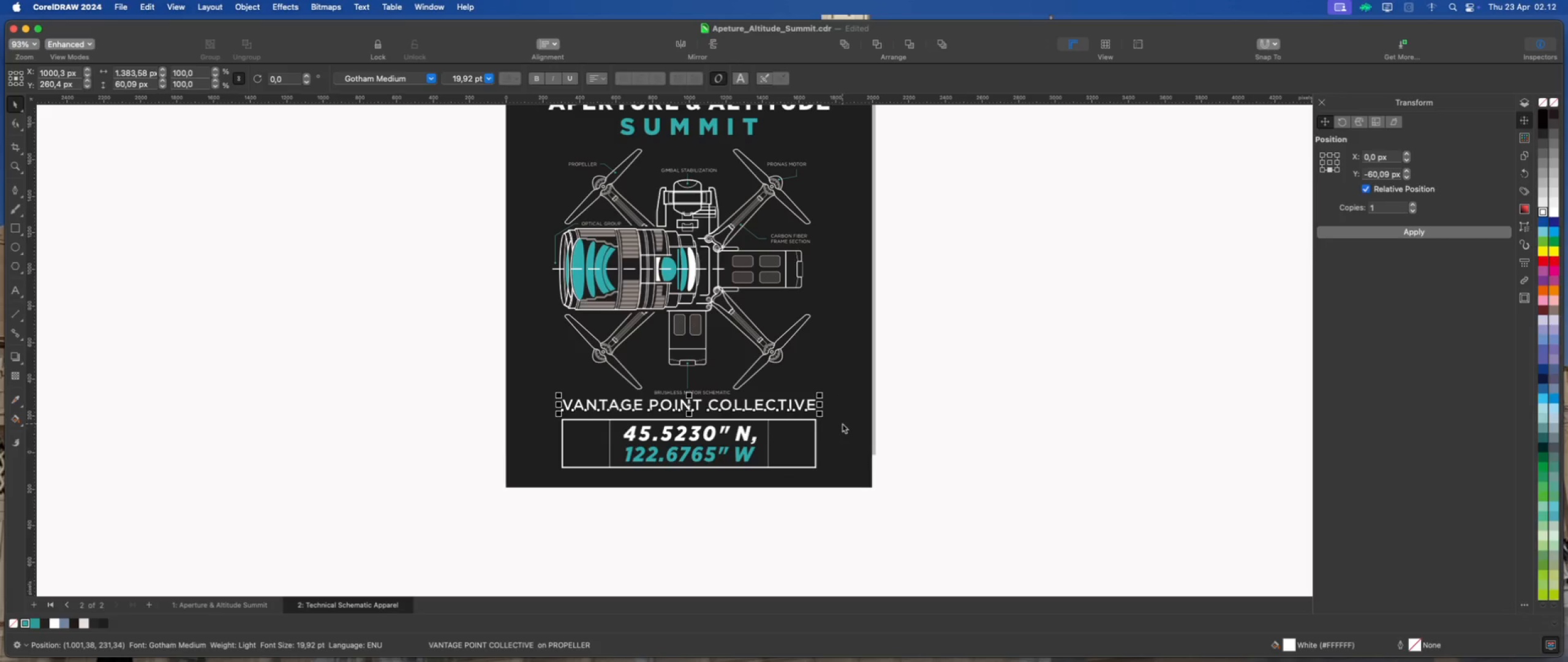 
key(ArrowDown)
 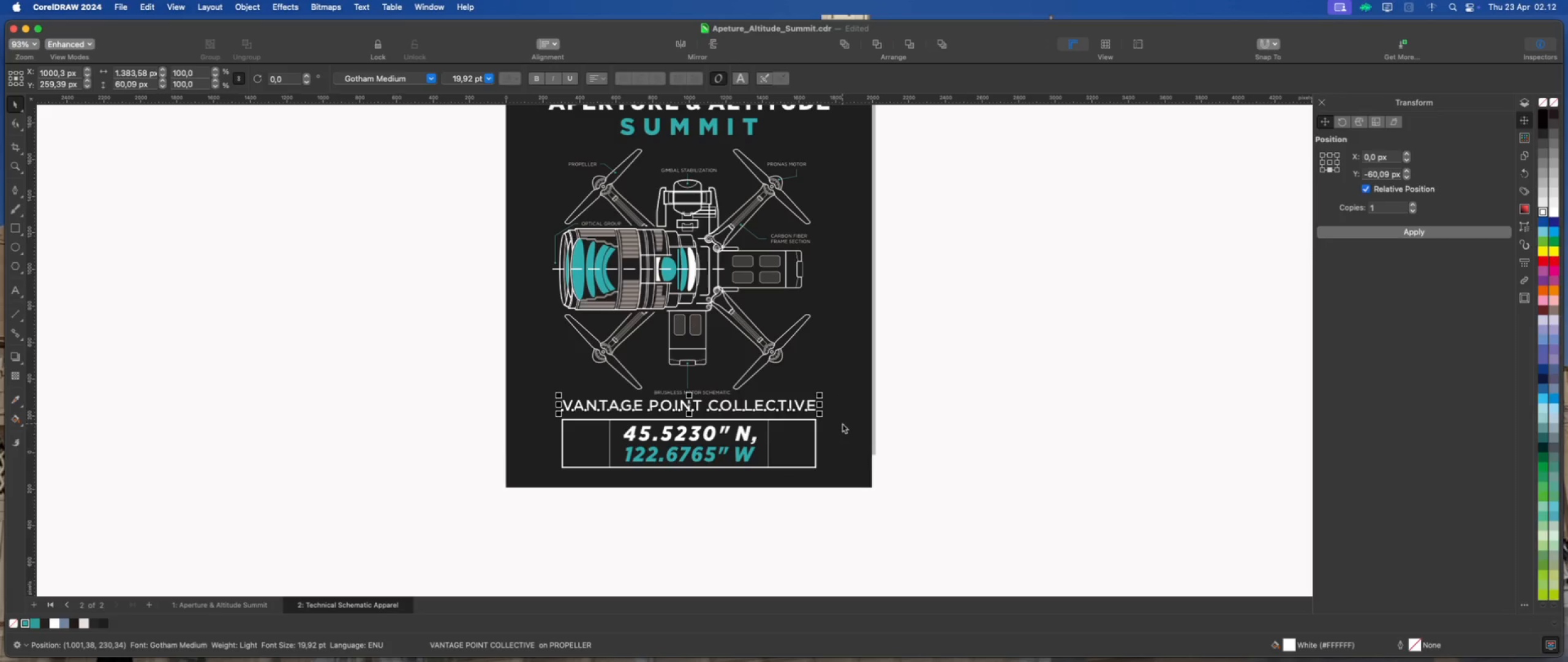 
key(ArrowDown)
 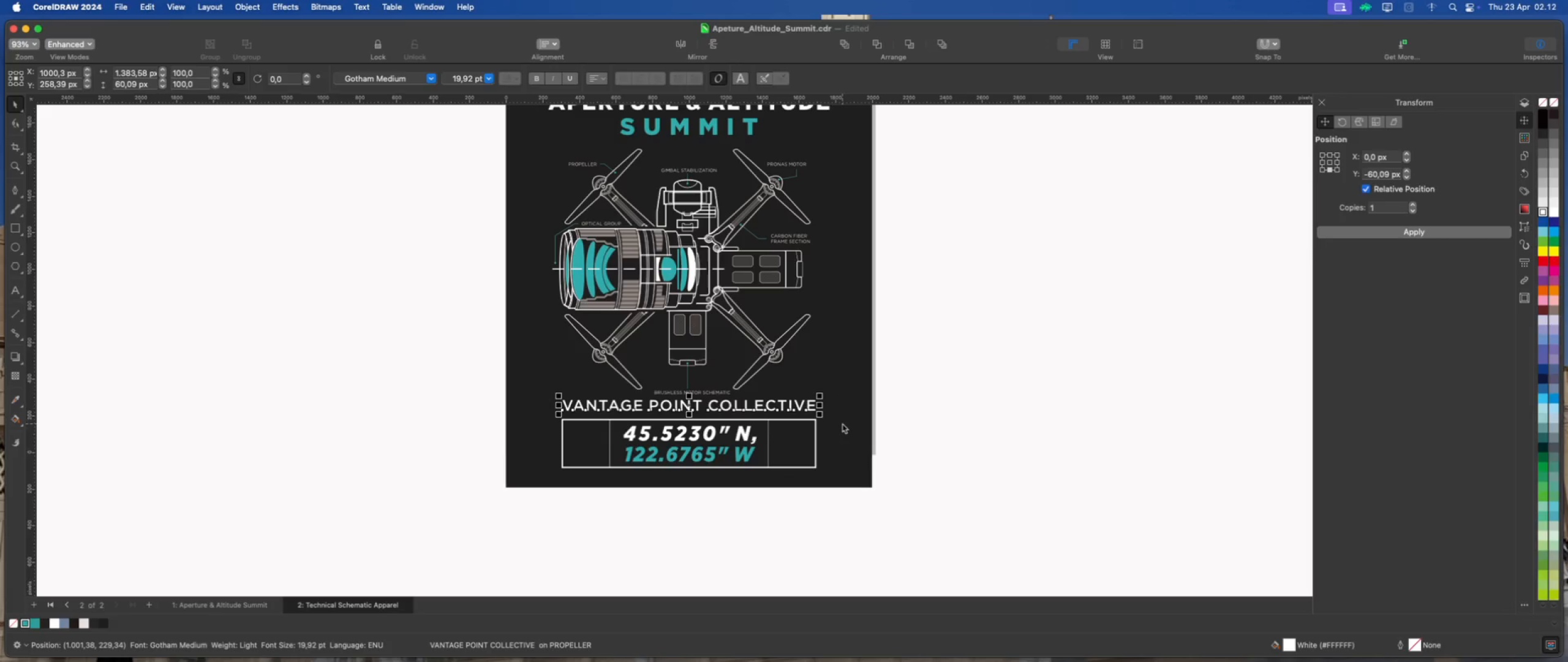 
key(ArrowDown)
 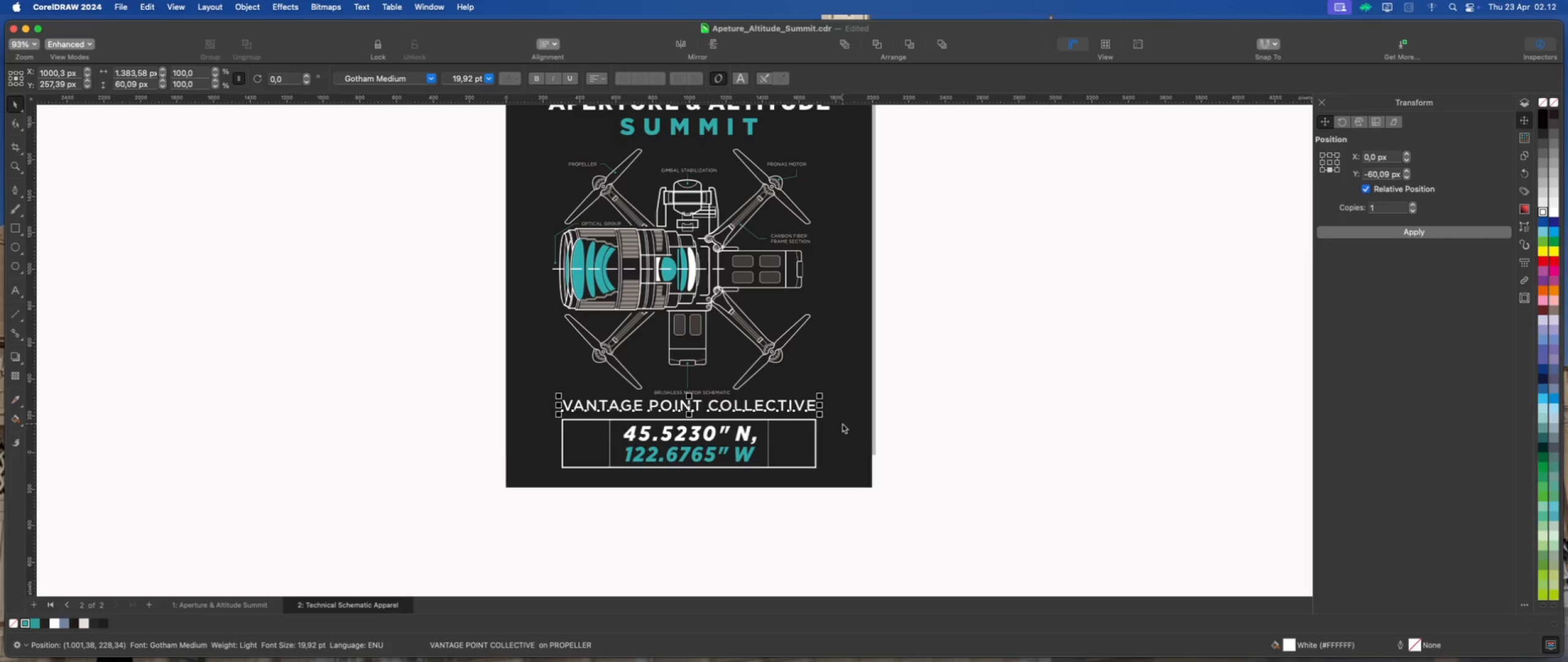 
key(ArrowDown)
 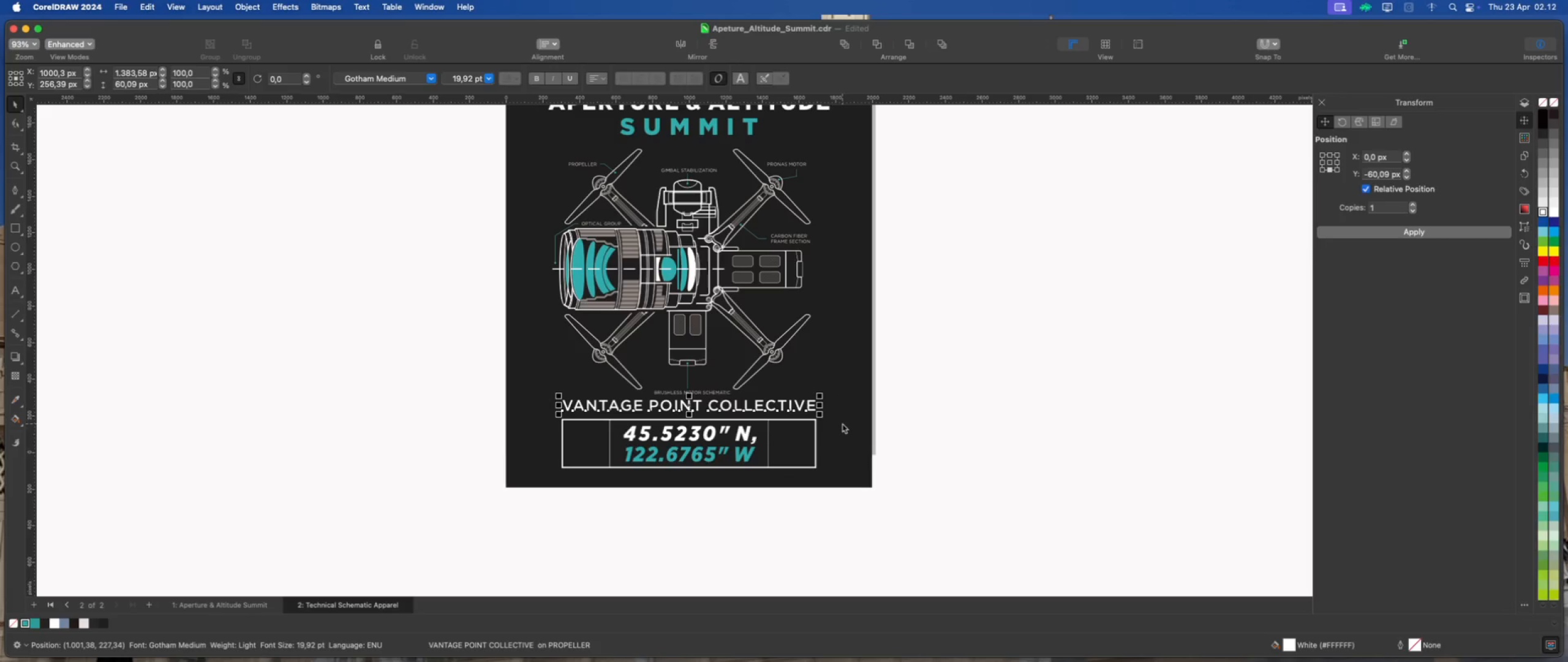 
key(ArrowDown)
 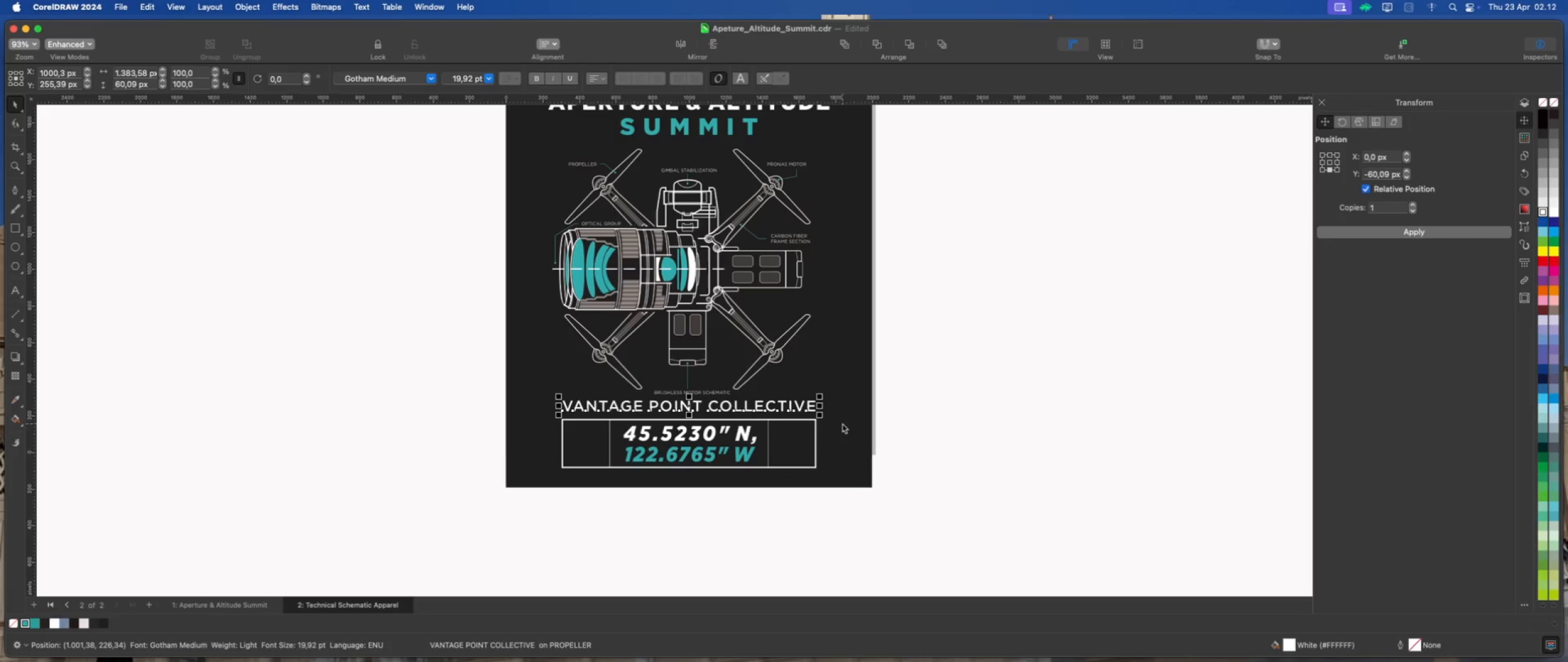 
key(ArrowDown)
 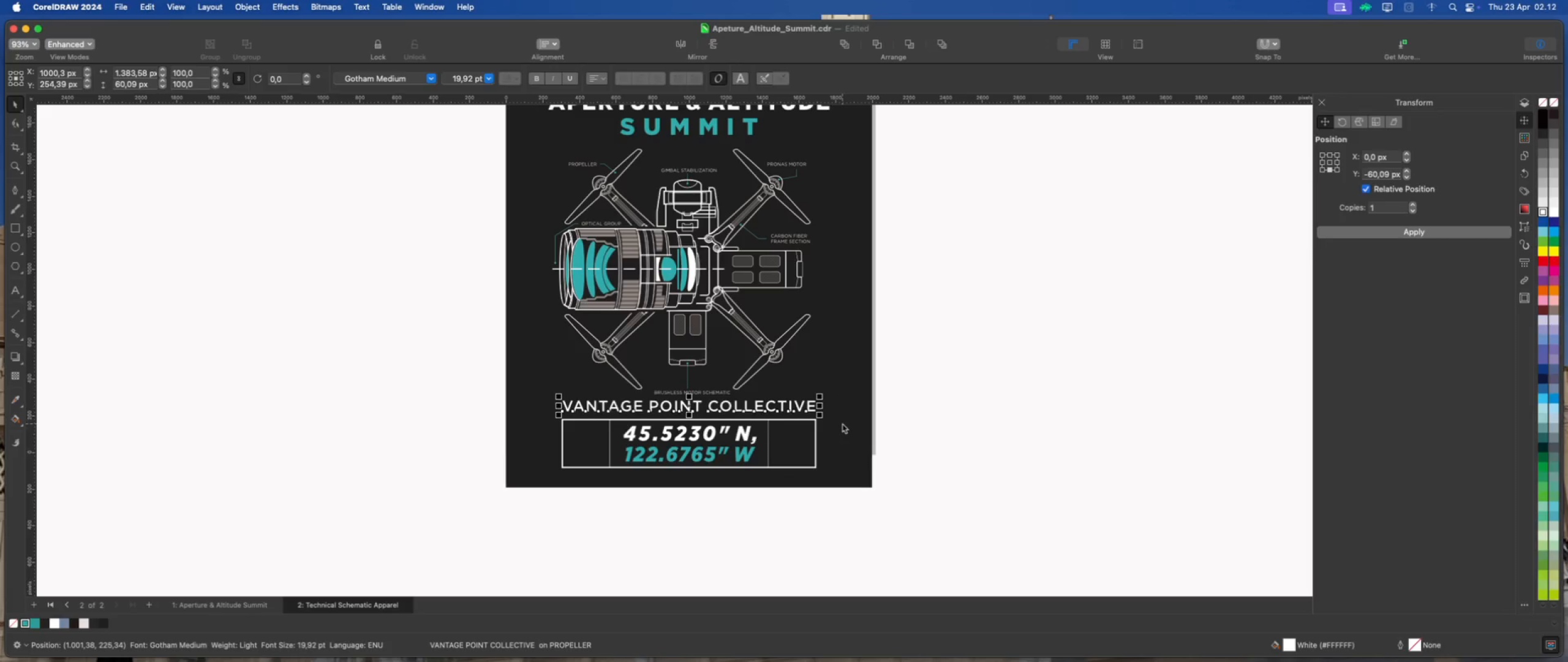 
key(ArrowDown)
 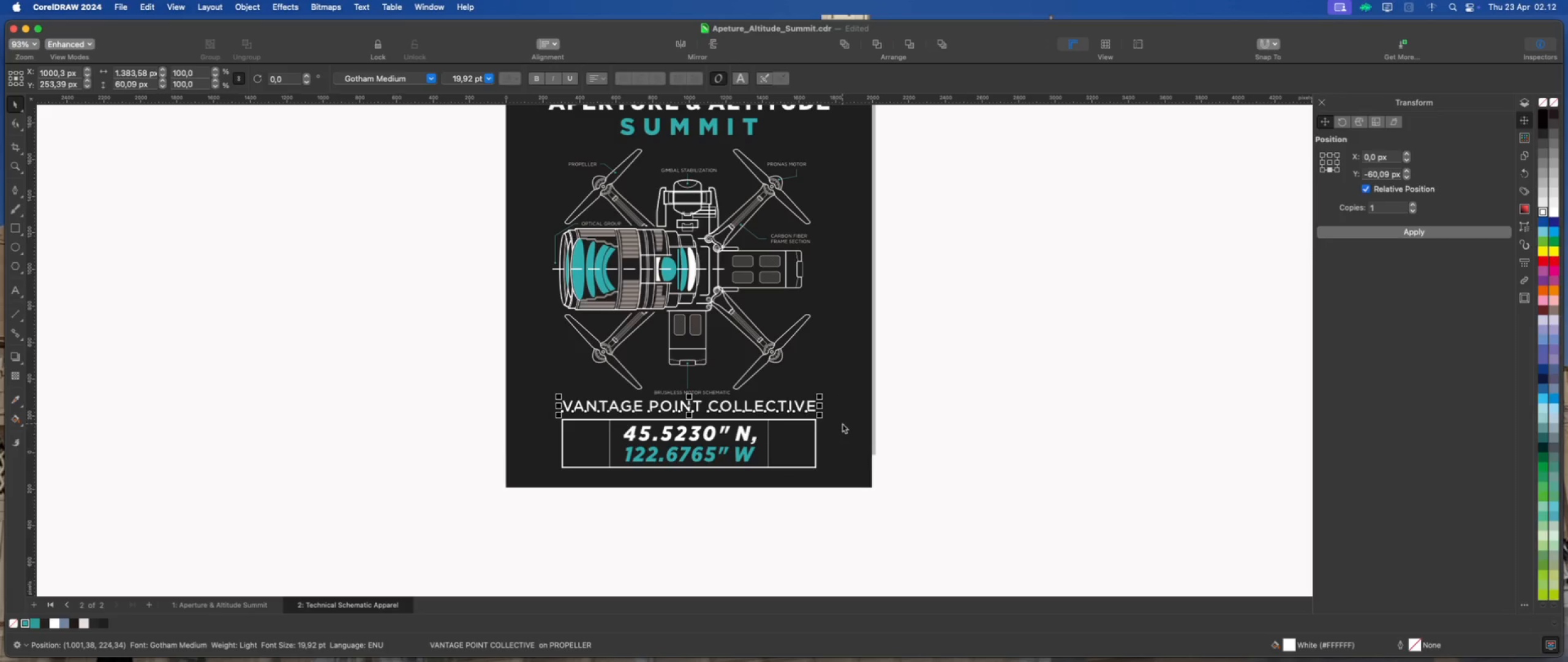 
key(ArrowDown)
 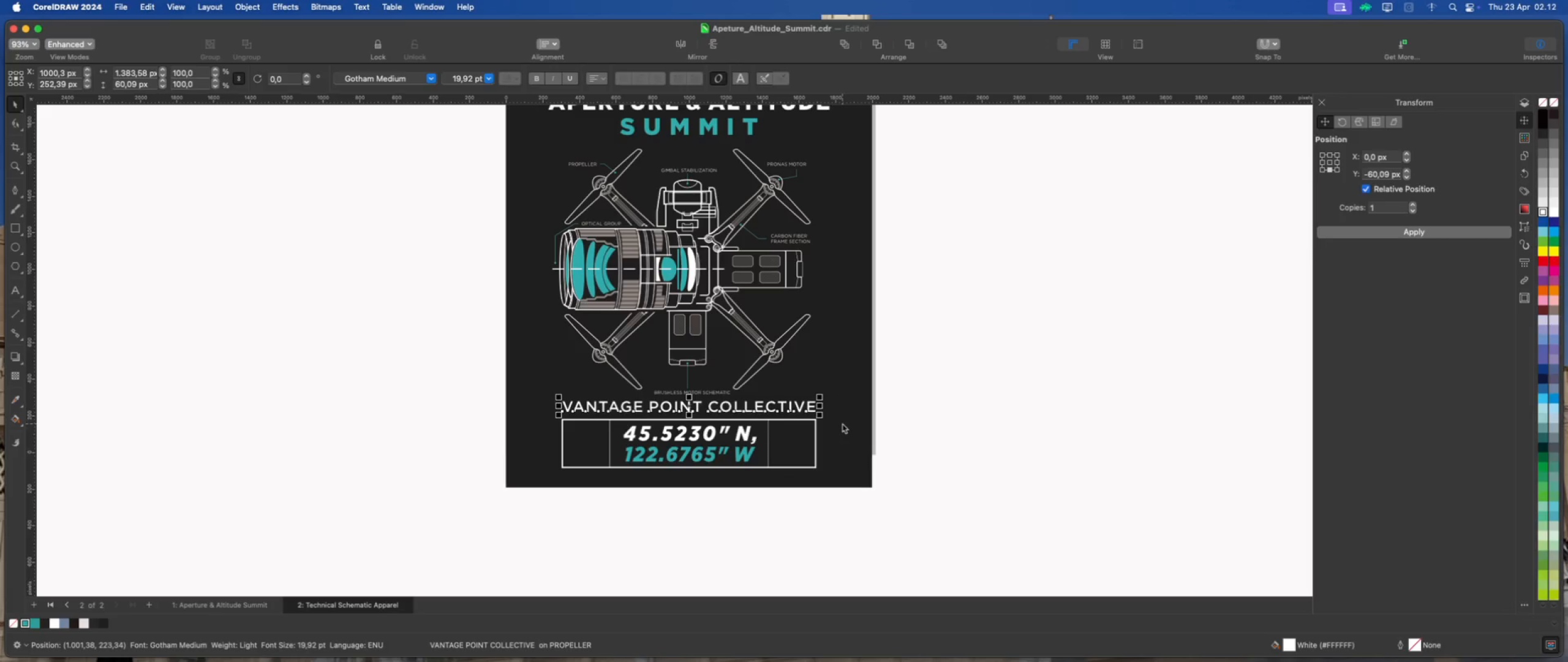 
key(ArrowDown)
 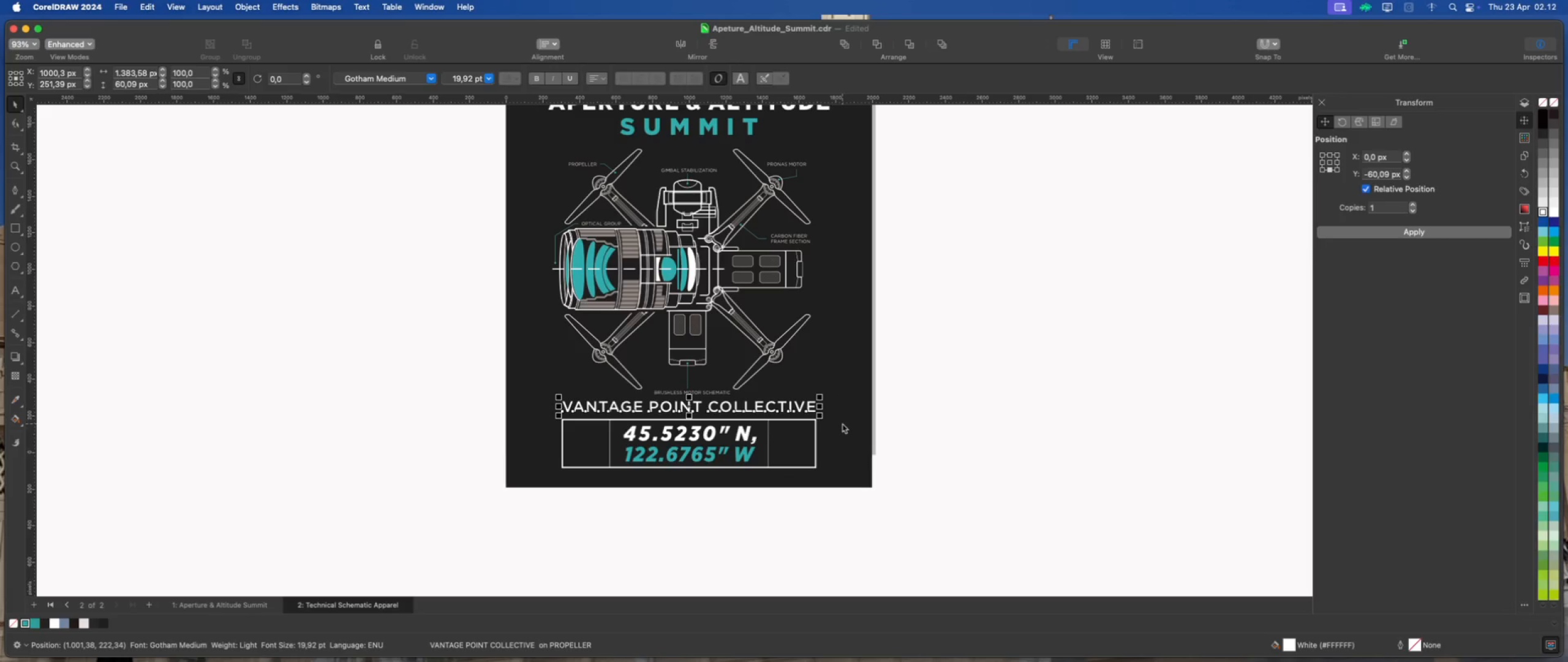 
key(ArrowDown)
 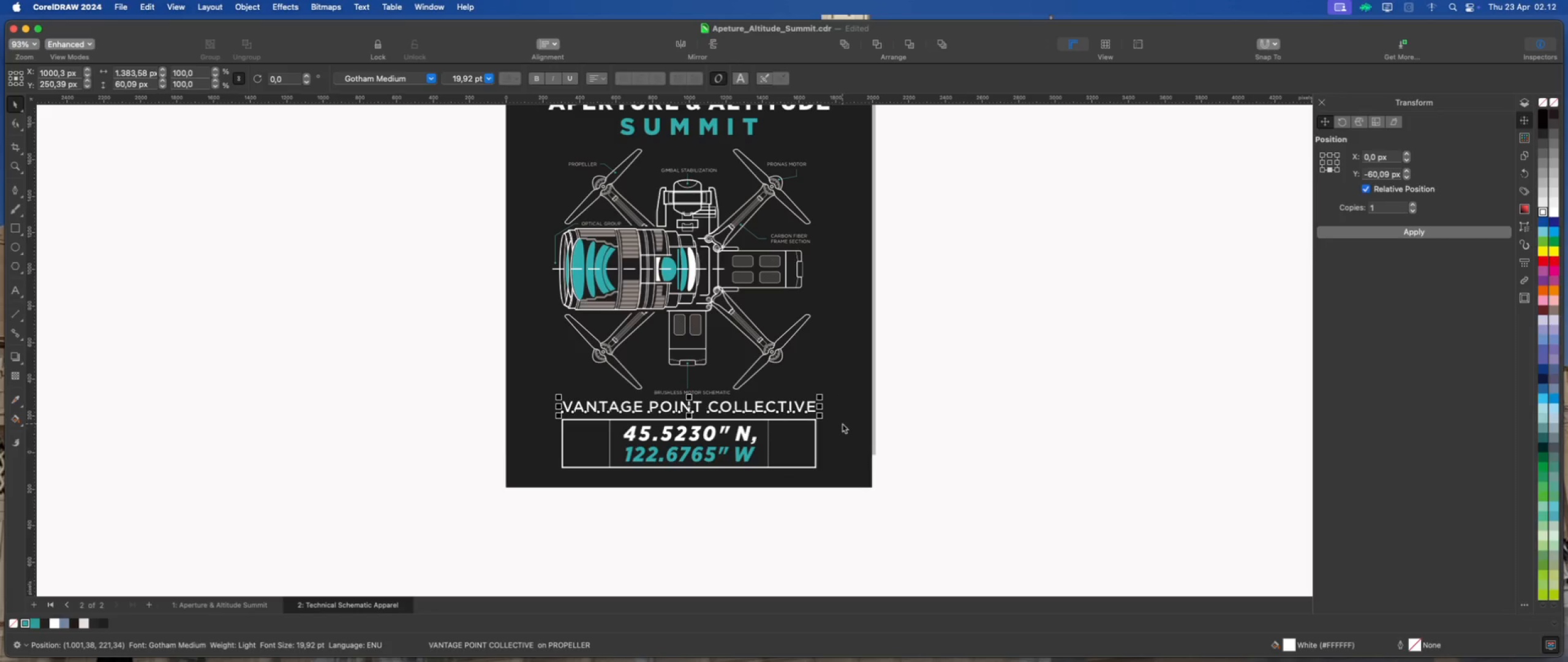 
key(ArrowDown)
 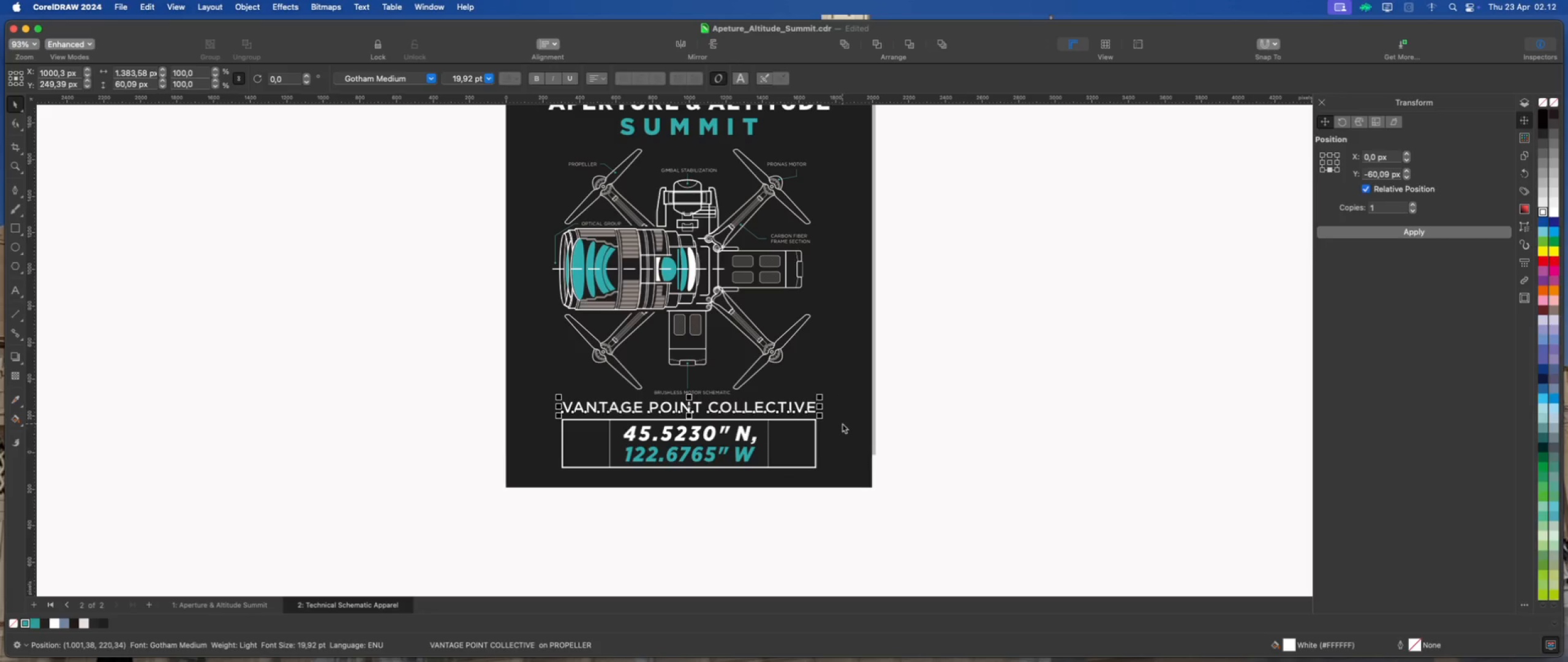 
key(ArrowDown)
 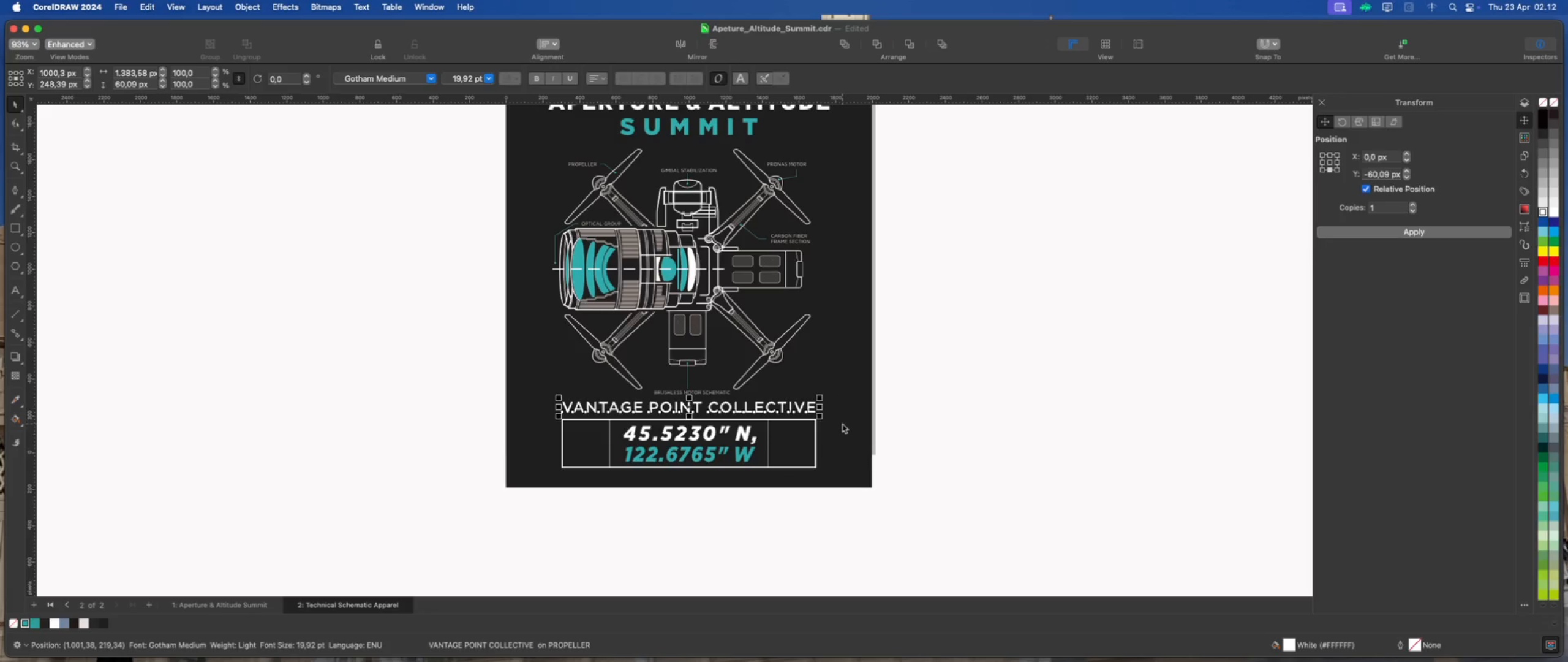 
key(ArrowDown)
 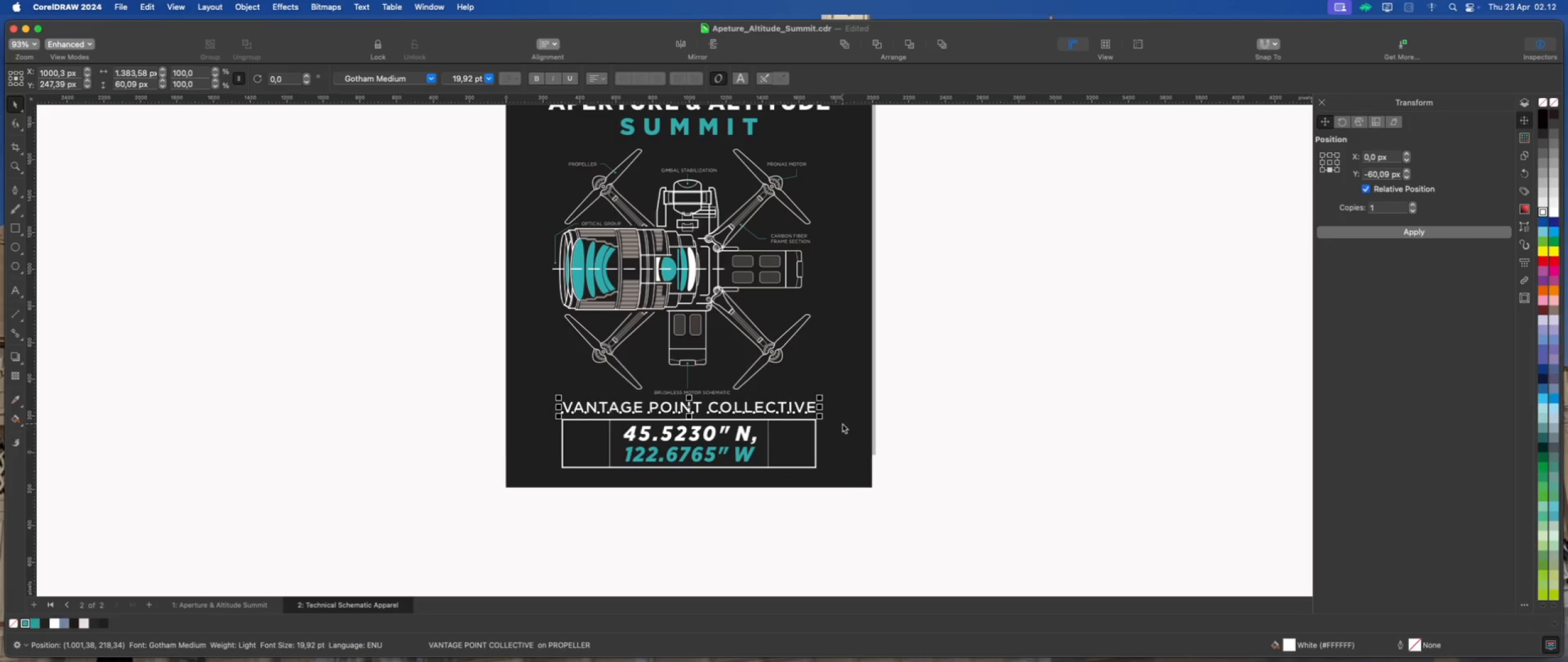 
key(ArrowDown)
 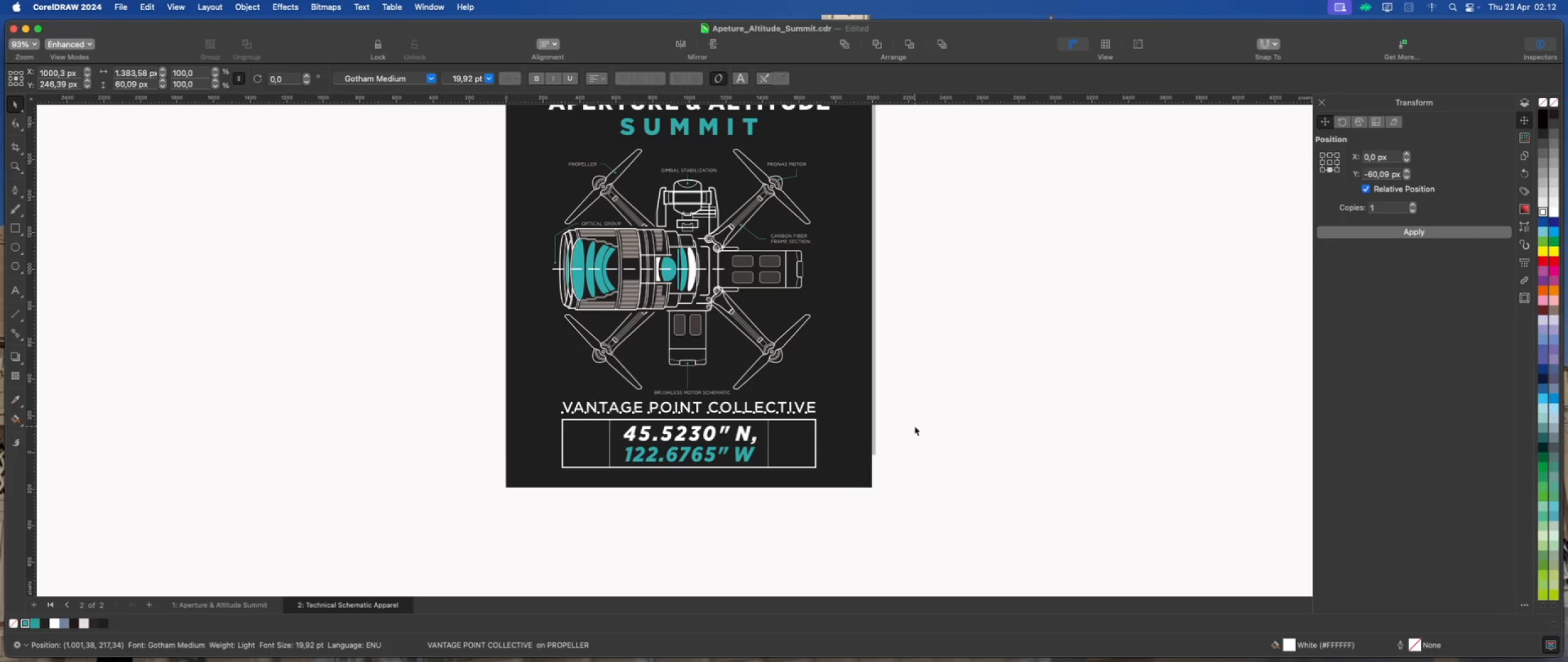 
scroll: coordinate [930, 415], scroll_direction: down, amount: 1.0
 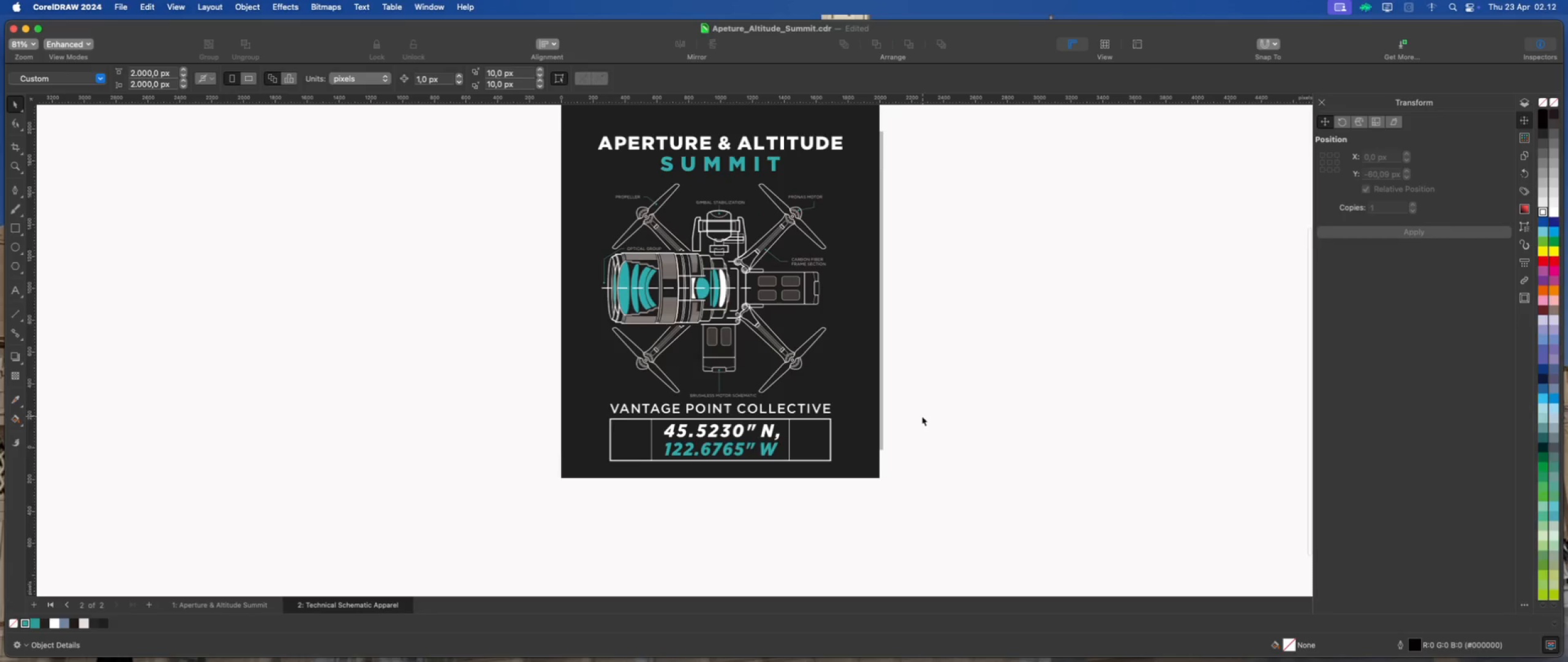 
left_click([739, 416])
 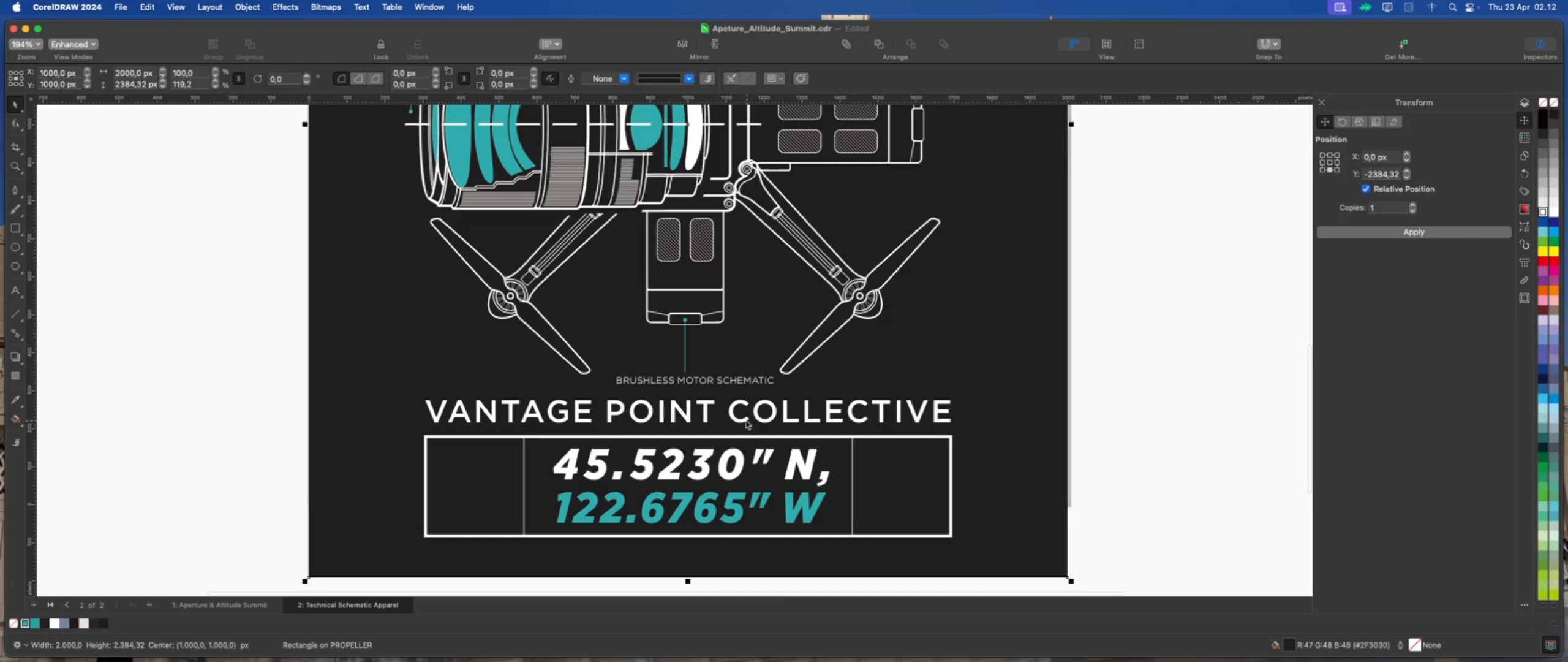 
scroll: coordinate [736, 416], scroll_direction: up, amount: 6.0
 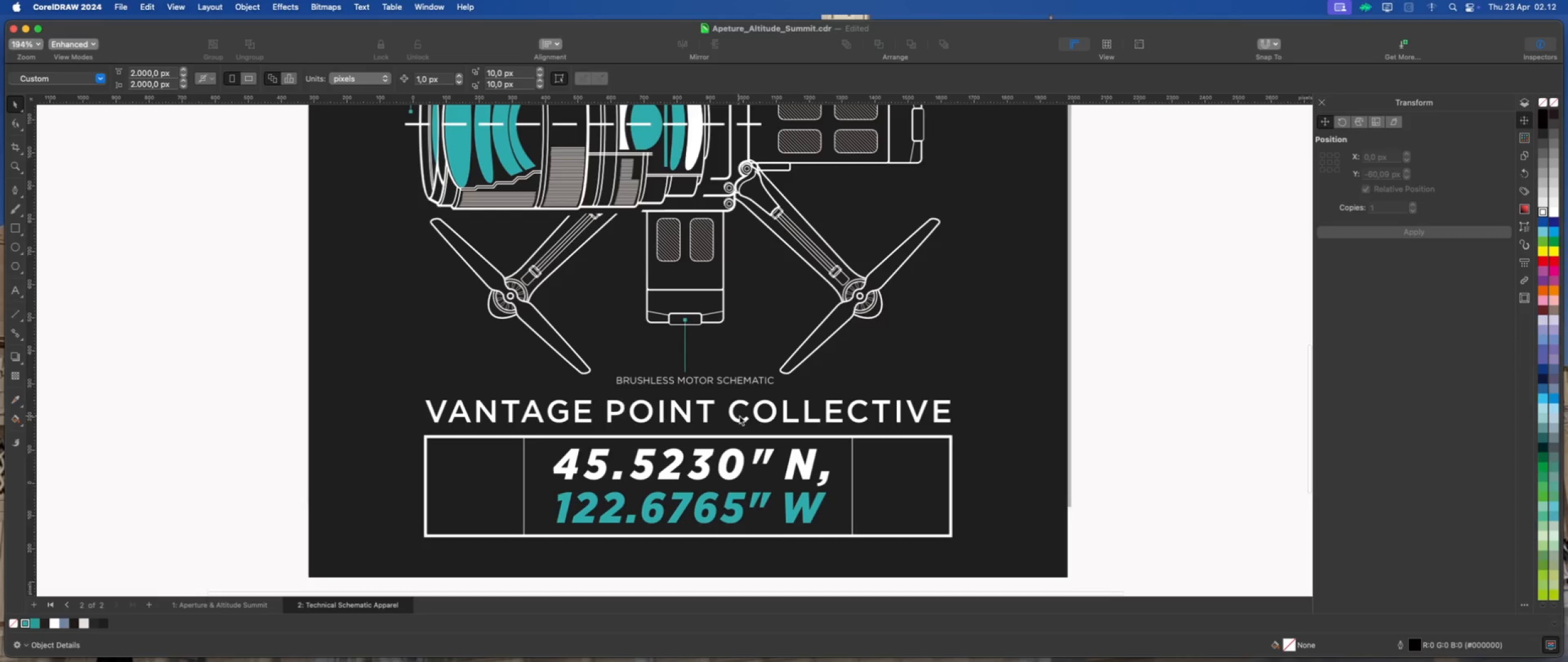 
left_click([743, 420])
 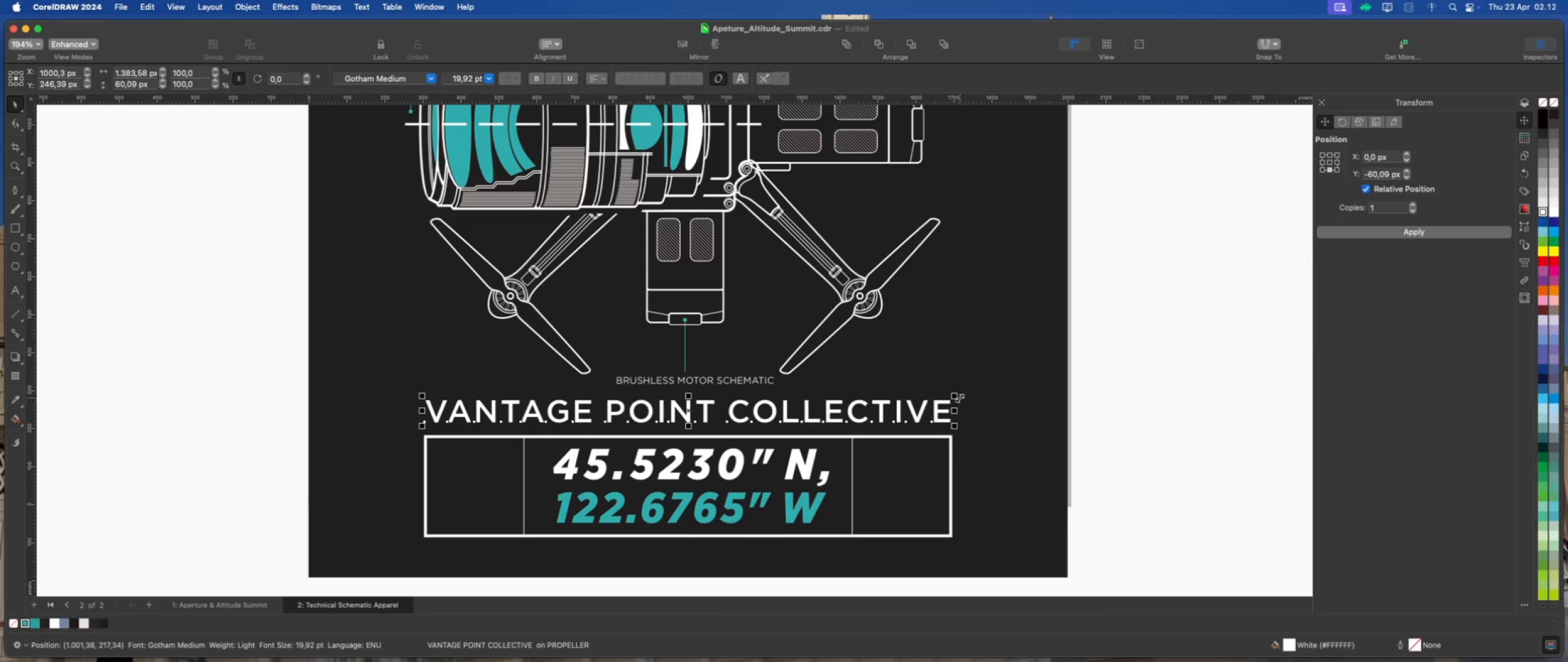 
left_click_drag(start_coordinate=[956, 395], to_coordinate=[945, 400])
 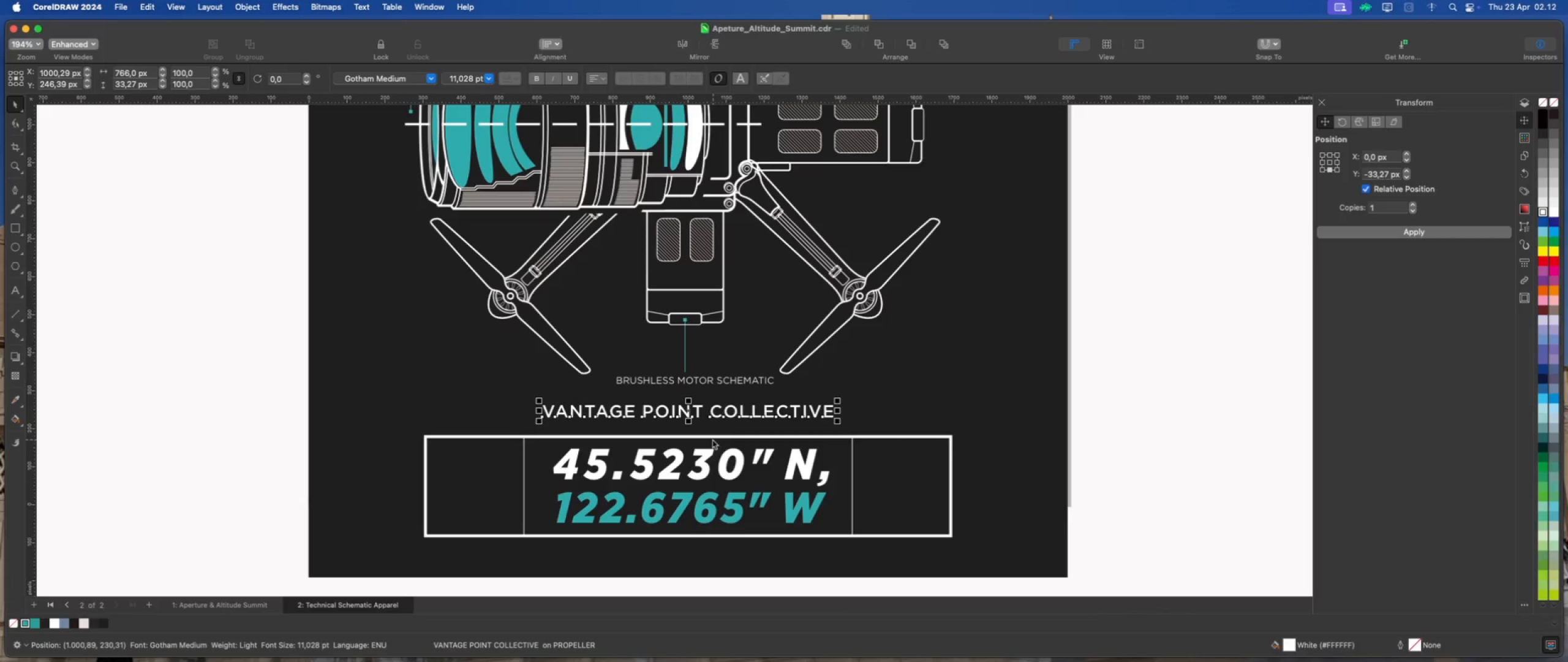 
hold_key(key=ShiftLeft, duration=1.87)
 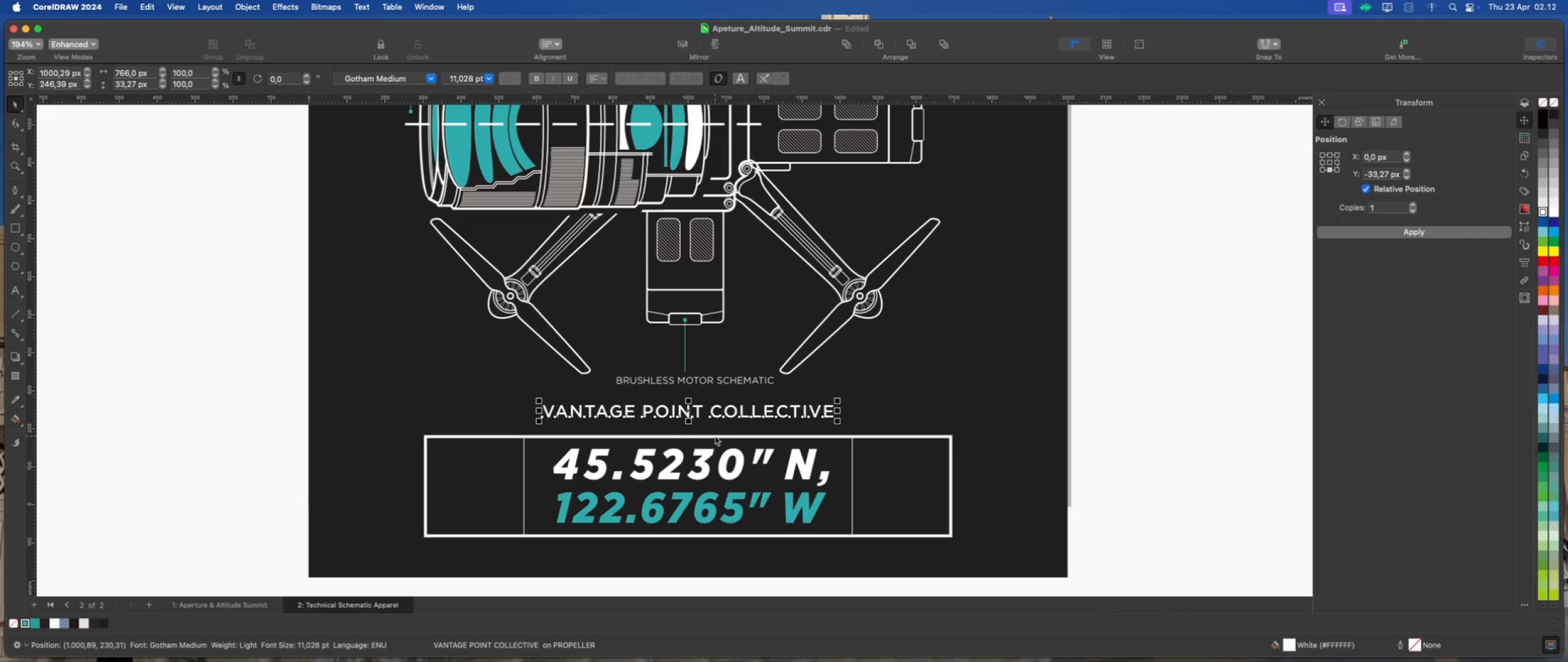 
hold_key(key=ArrowDown, duration=1.5)
 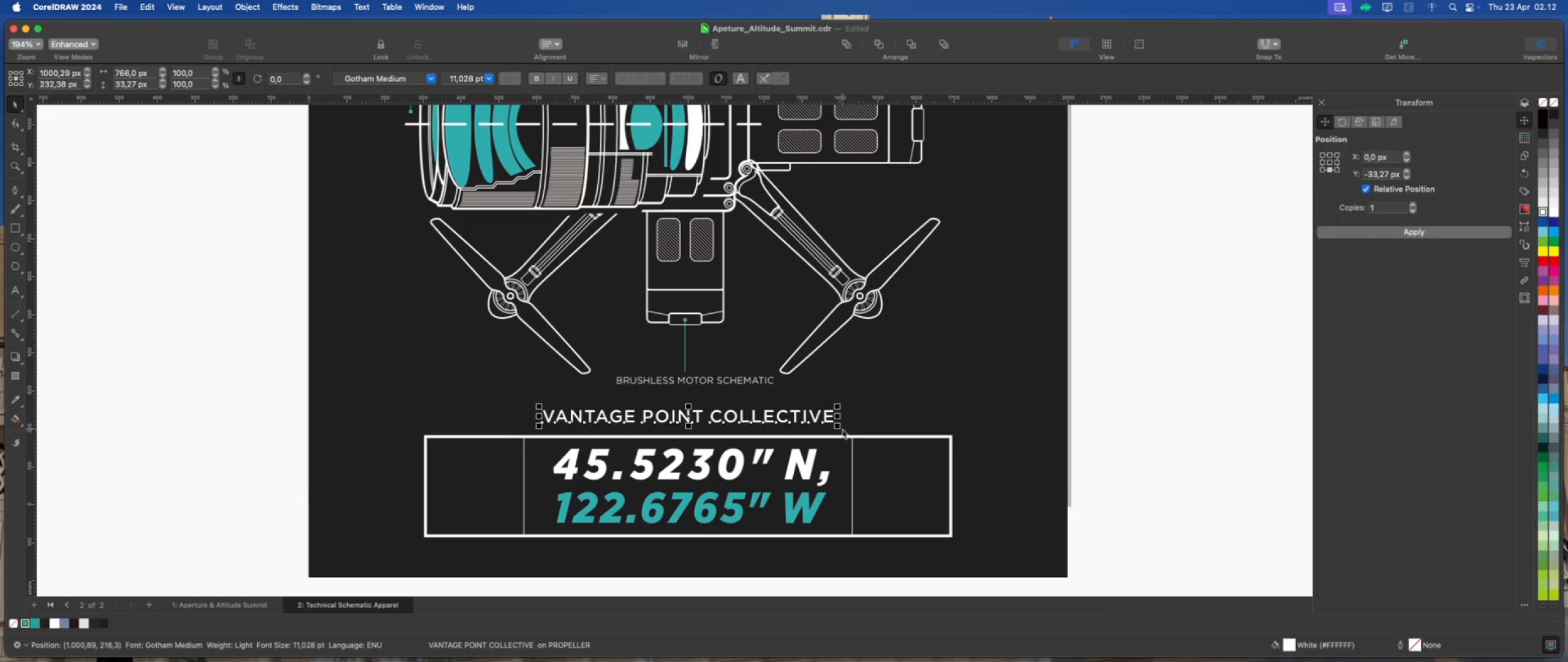 
left_click_drag(start_coordinate=[839, 427], to_coordinate=[887, 449])
 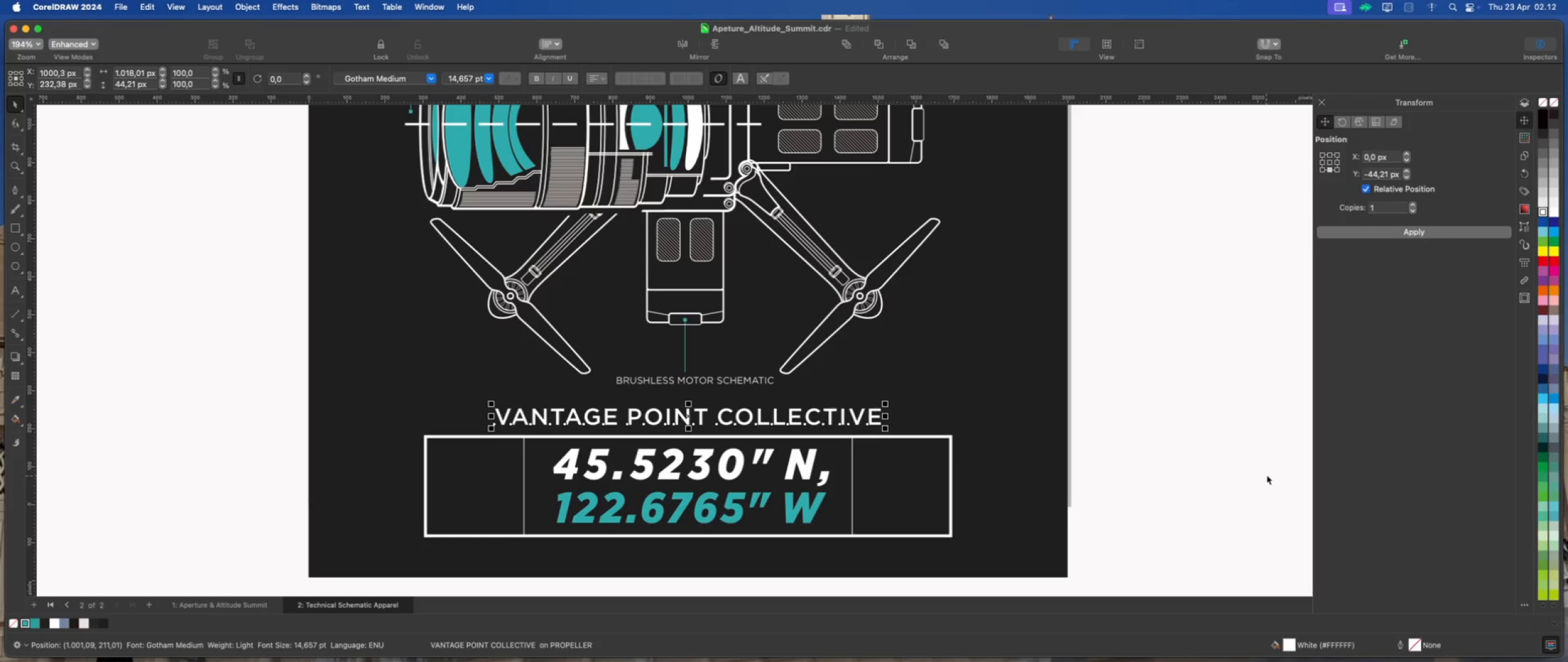 
hold_key(key=ShiftLeft, duration=3.57)
 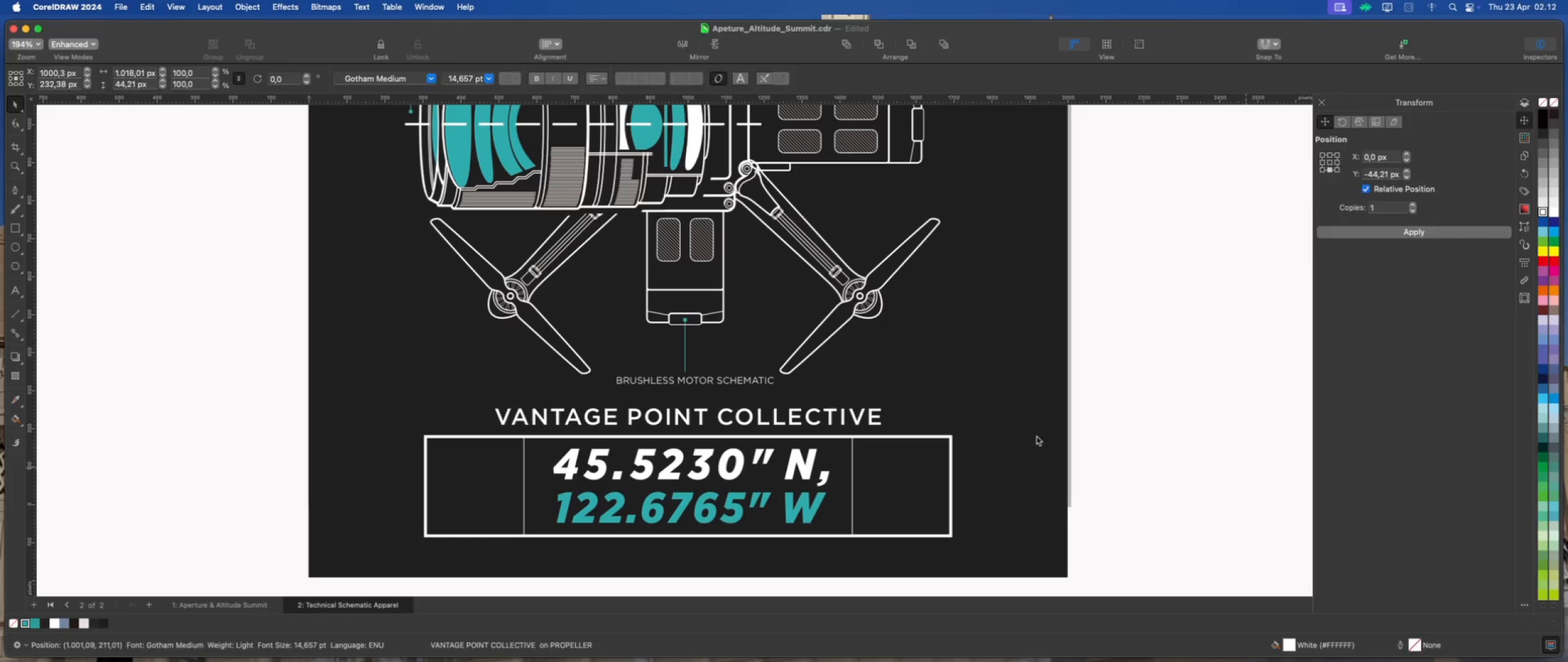 
scroll: coordinate [825, 410], scroll_direction: down, amount: 4.0
 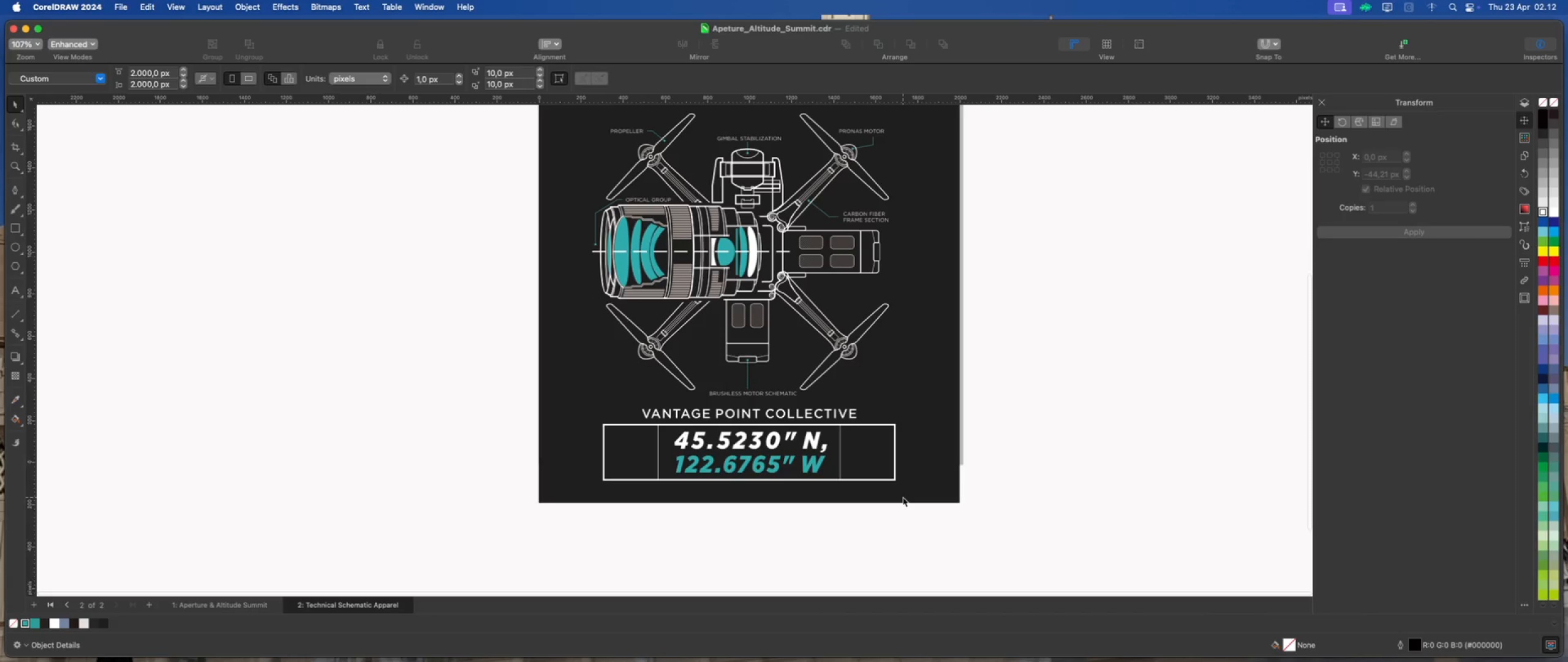 
scroll: coordinate [826, 435], scroll_direction: up, amount: 3.0
 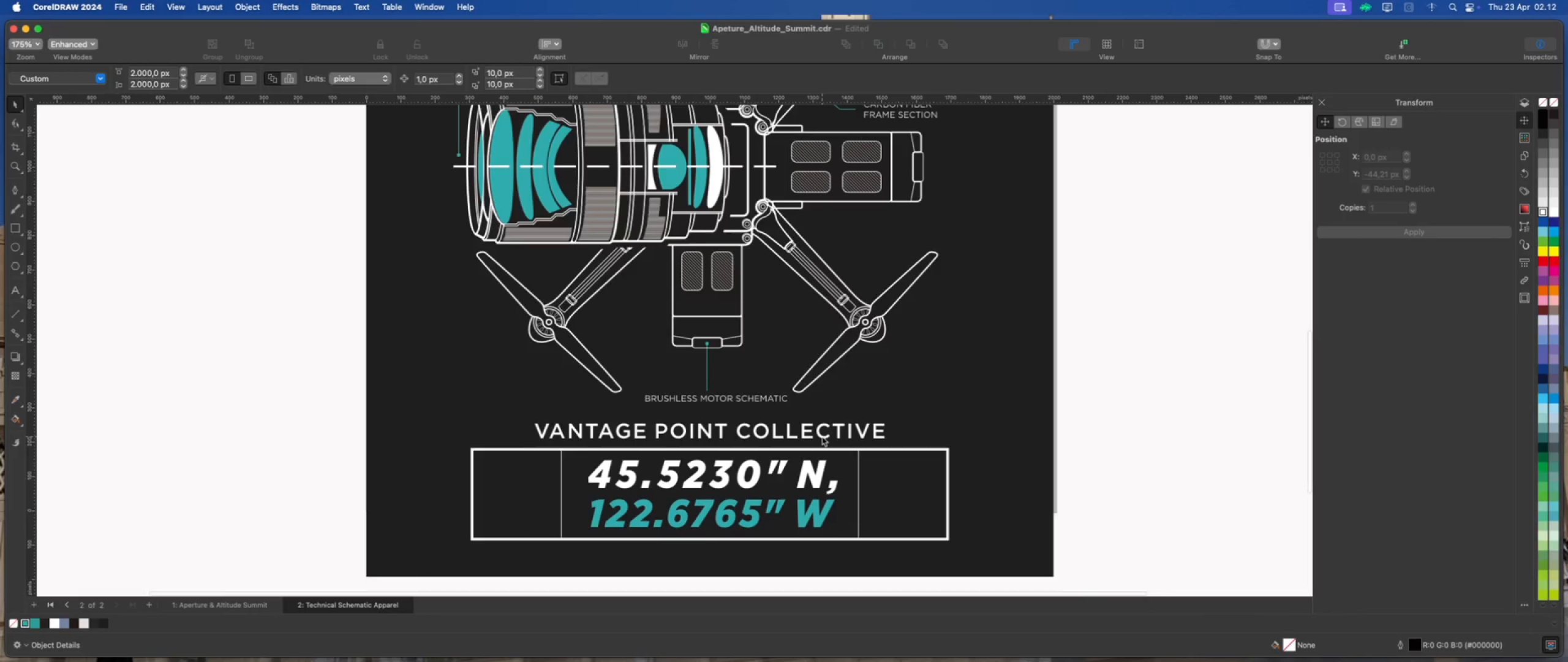 
left_click([823, 435])
 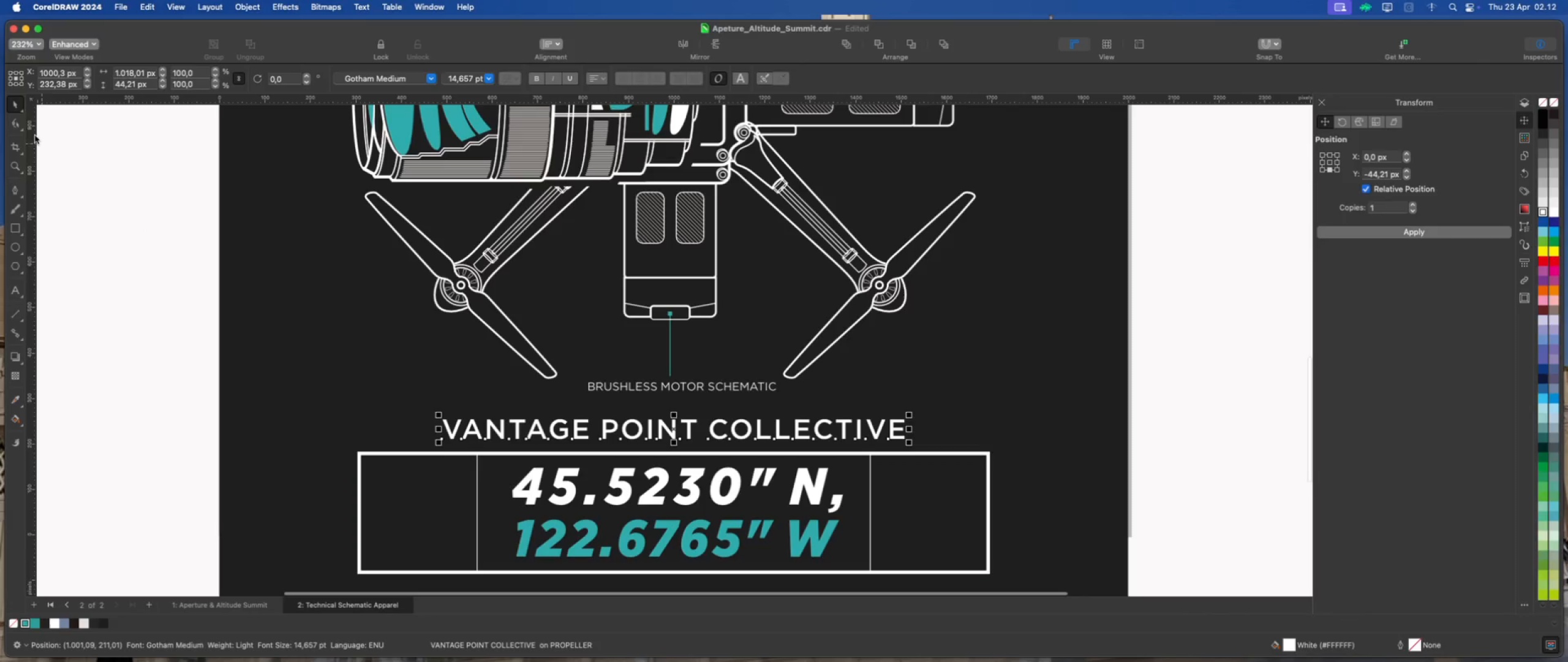 
scroll: coordinate [822, 436], scroll_direction: up, amount: 2.0
 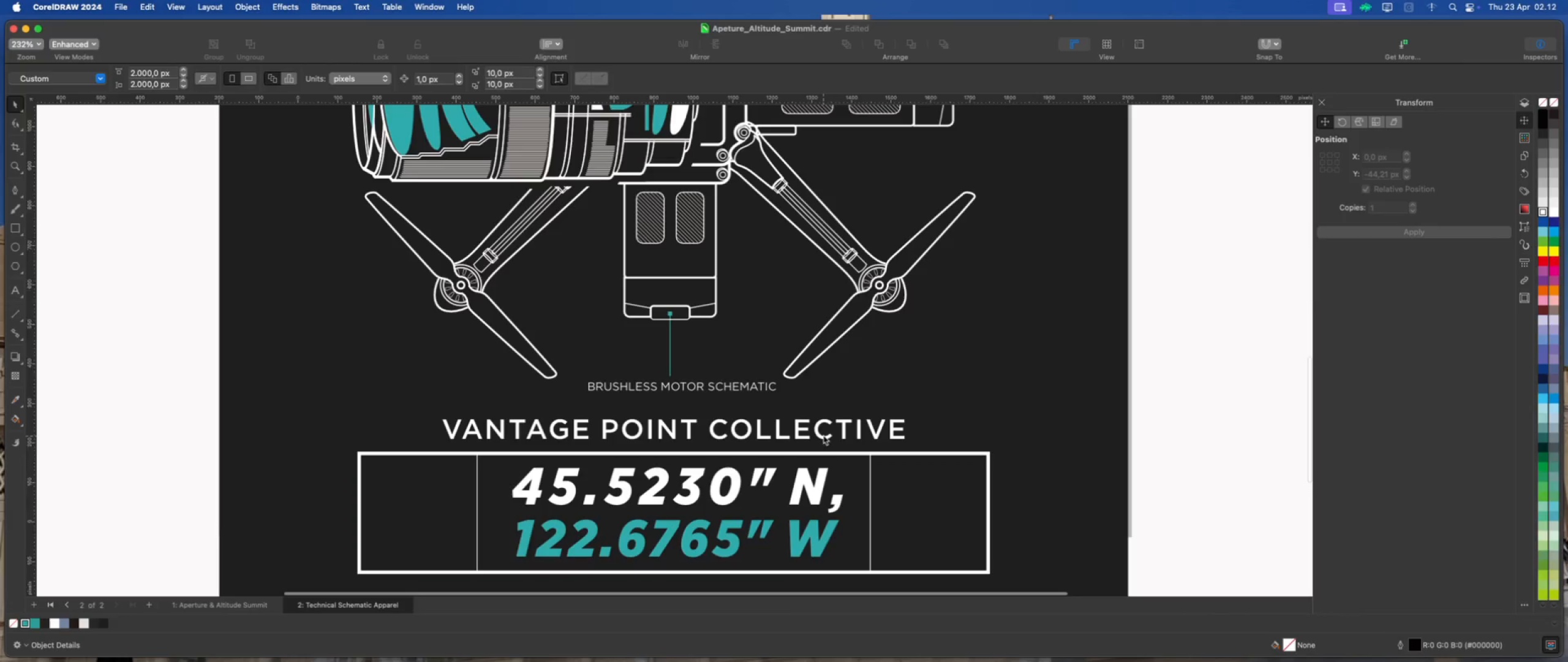 
left_click([18, 124])
 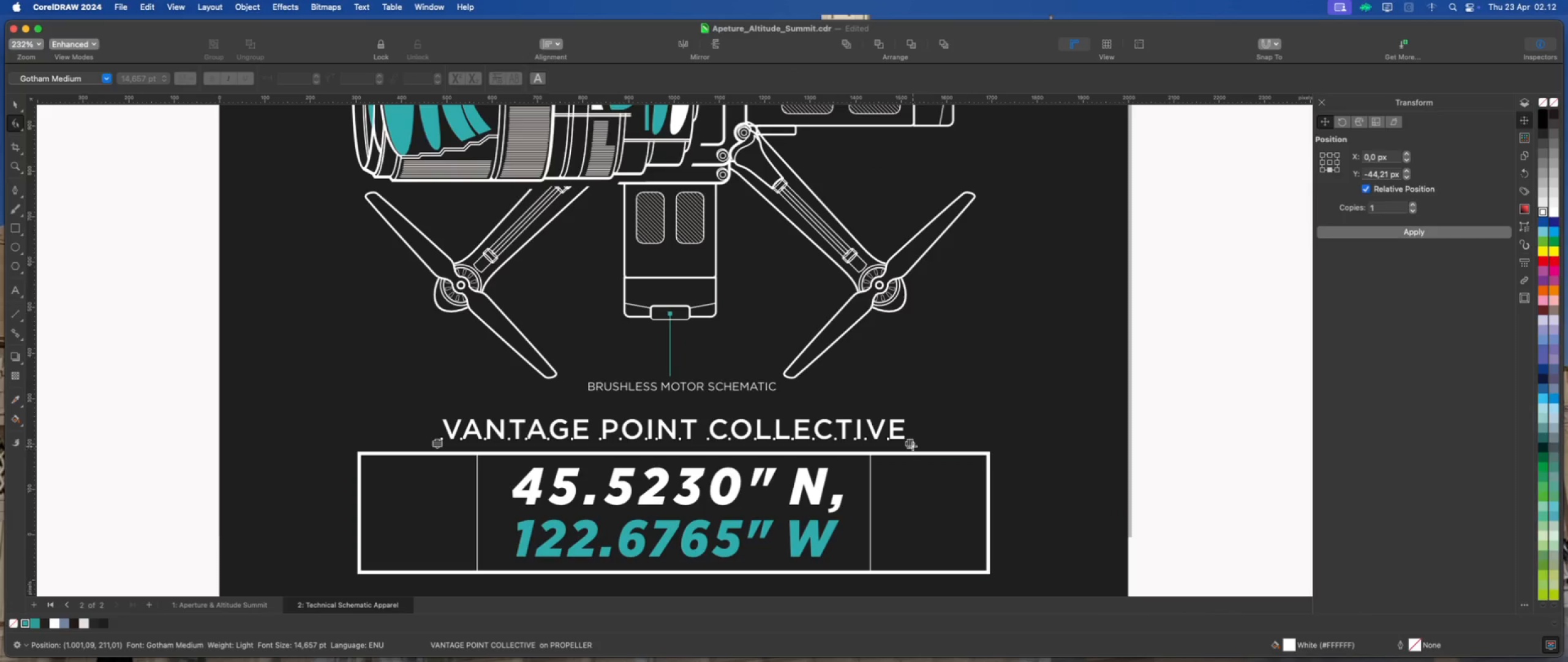 
left_click_drag(start_coordinate=[911, 445], to_coordinate=[871, 451])
 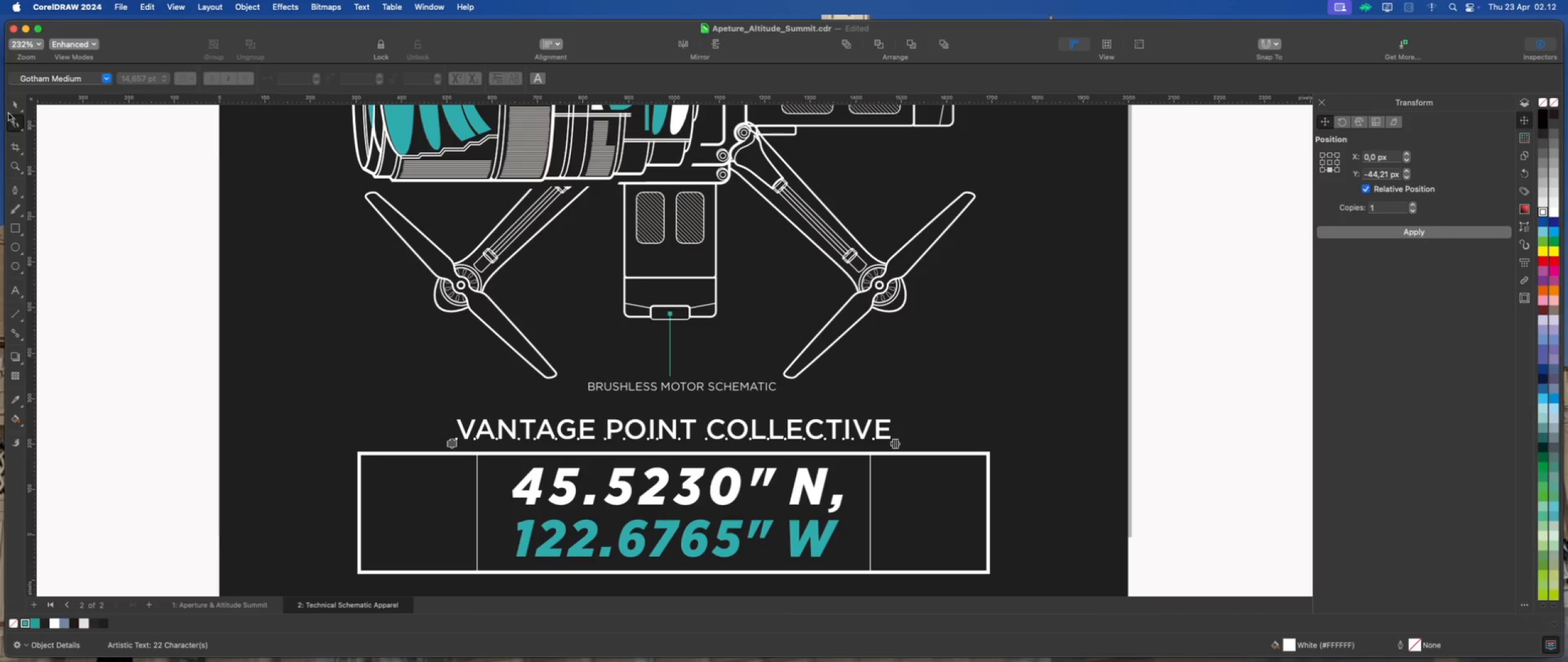 
left_click([12, 108])
 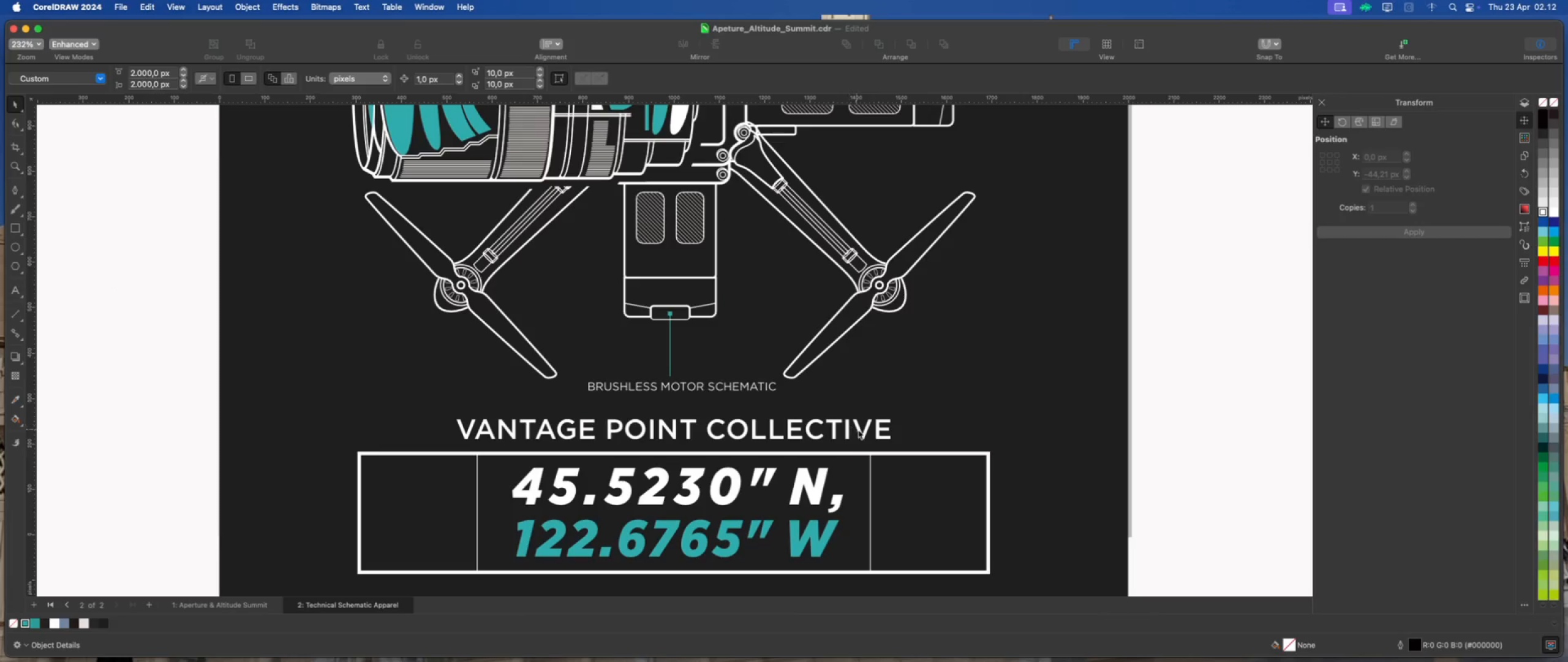 
left_click([880, 431])
 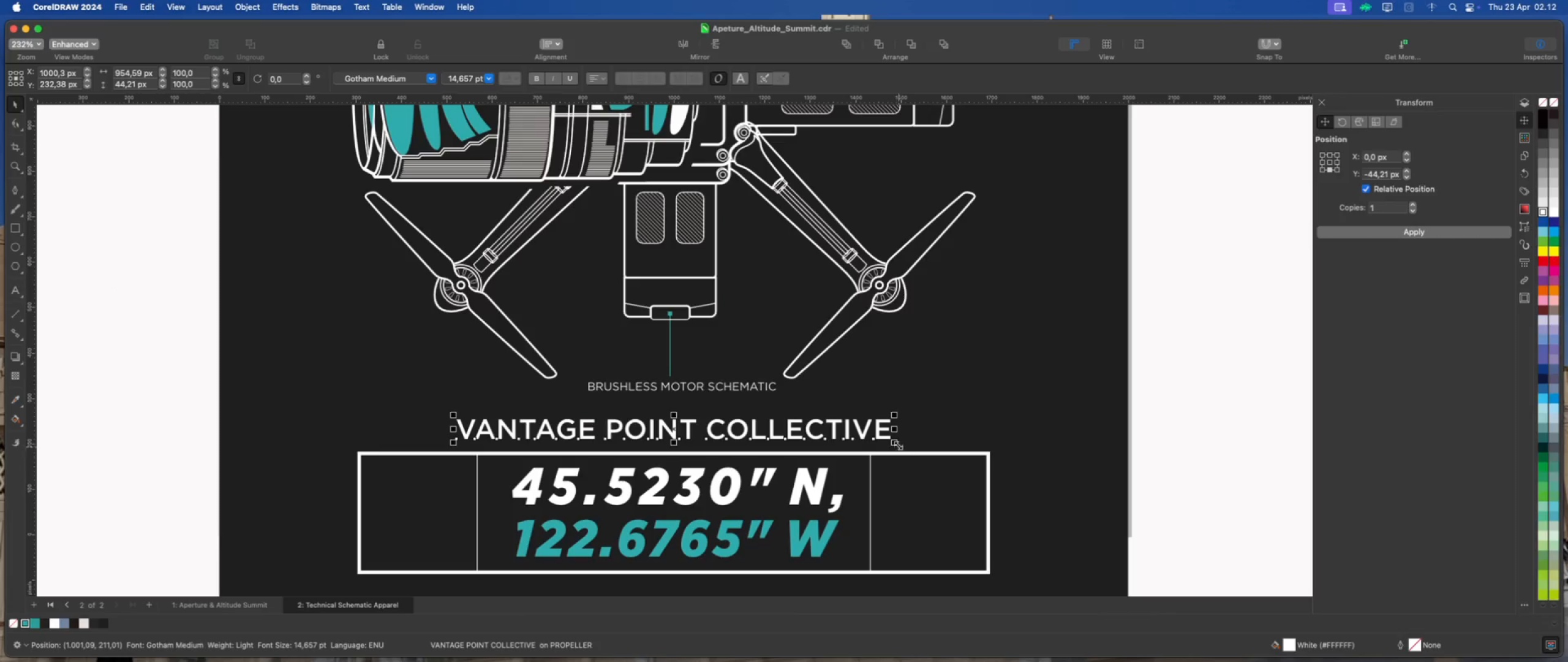 
left_click_drag(start_coordinate=[897, 443], to_coordinate=[919, 454])
 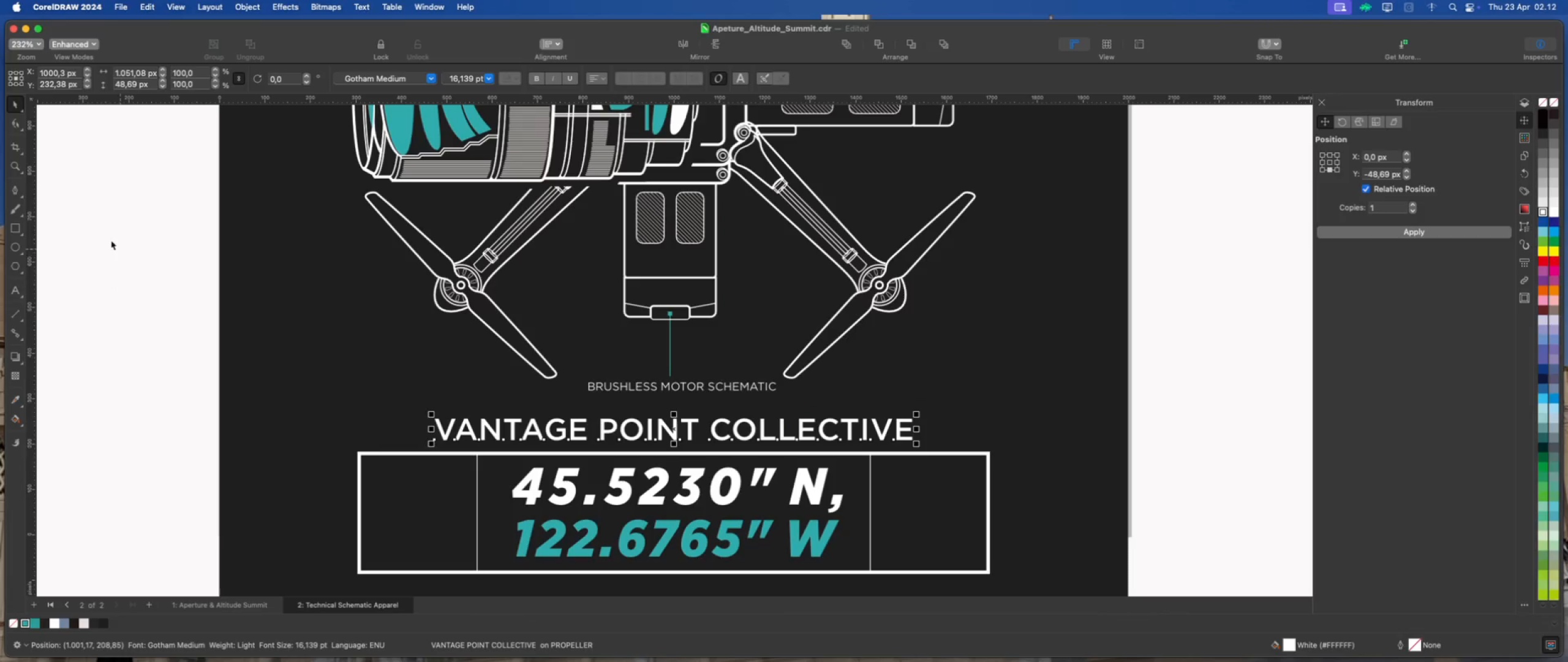 
hold_key(key=ShiftLeft, duration=1.35)
 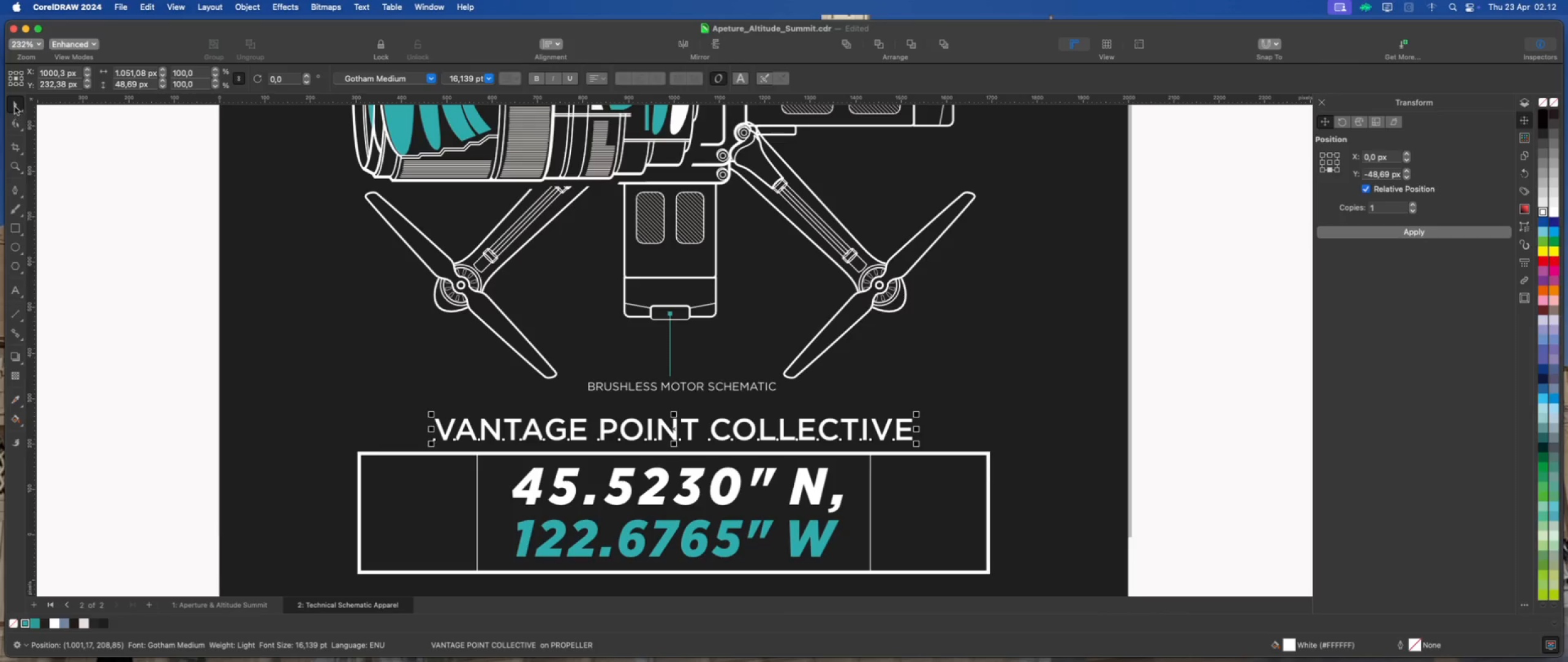 
double_click([77, 166])
 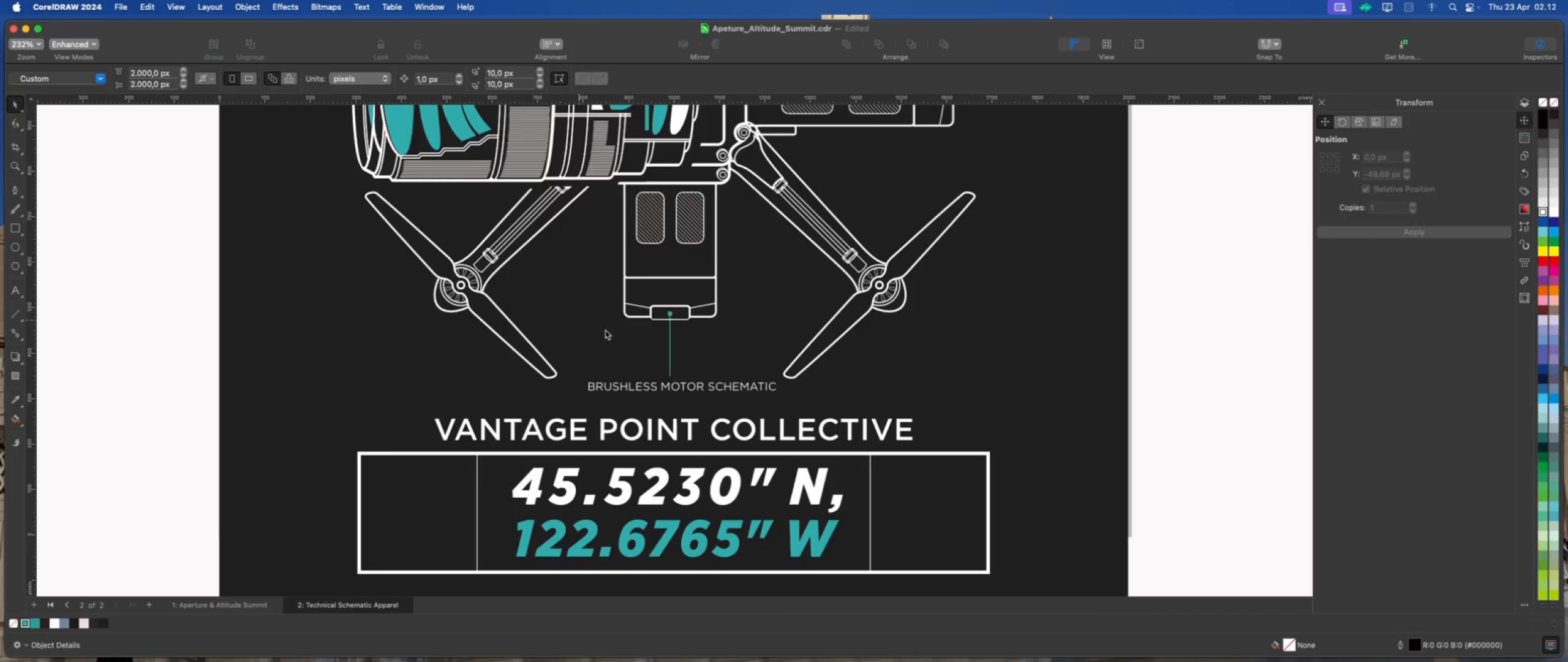 
scroll: coordinate [641, 370], scroll_direction: down, amount: 2.0
 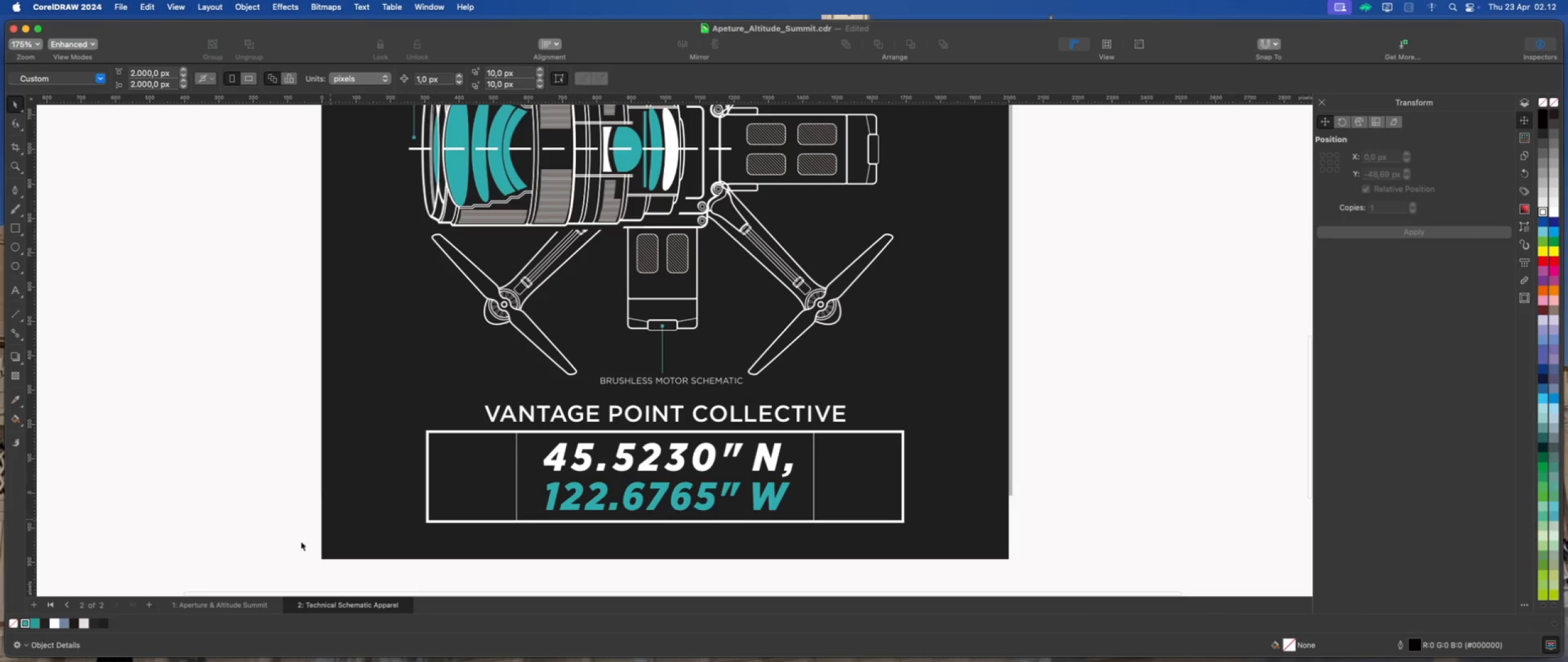 
left_click([252, 601])
 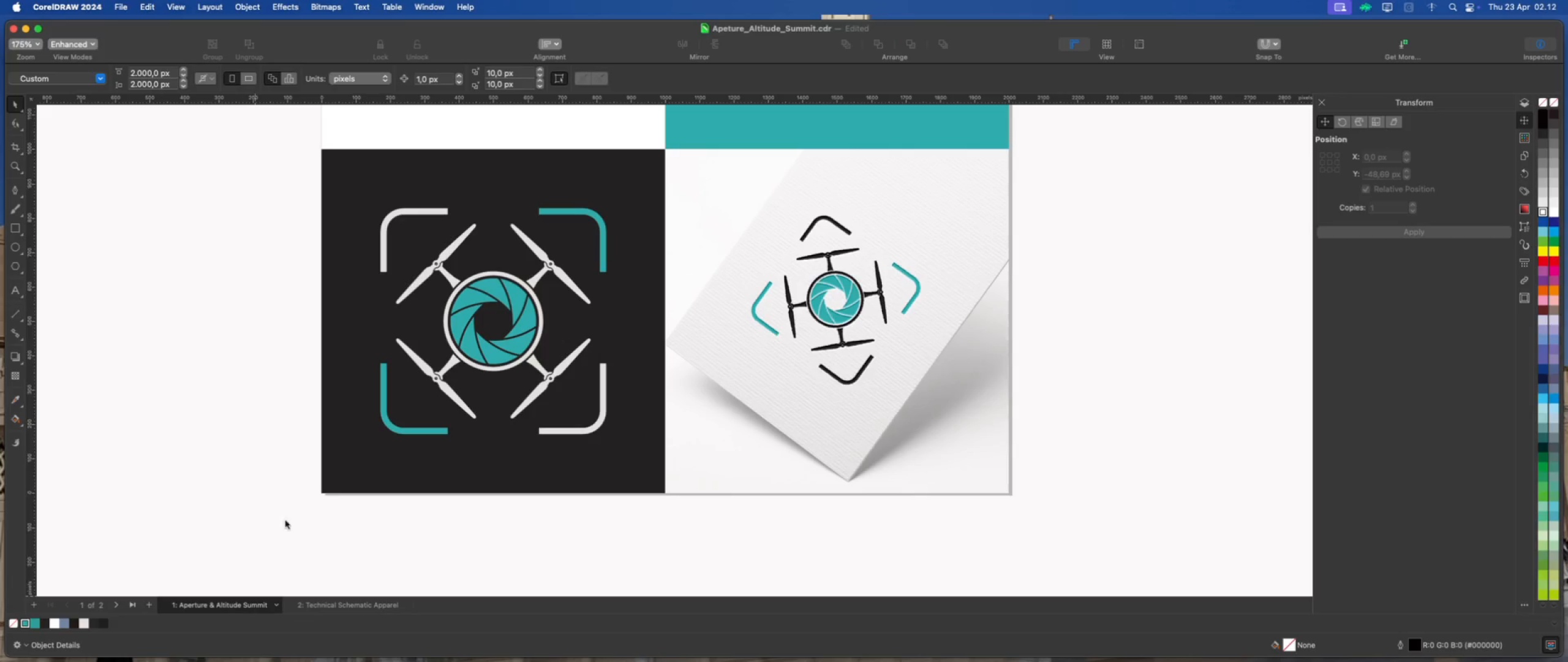 
left_click([265, 430])
 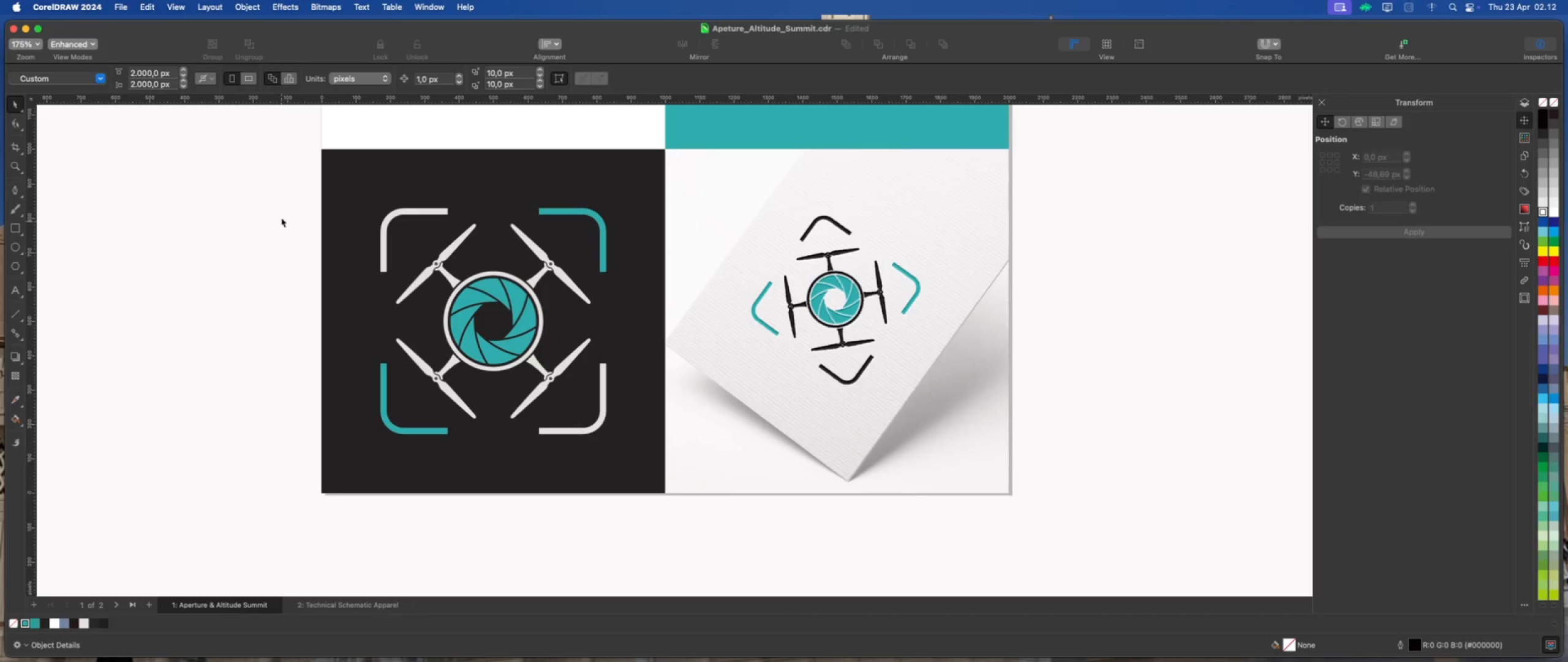 
left_click_drag(start_coordinate=[281, 197], to_coordinate=[643, 452])
 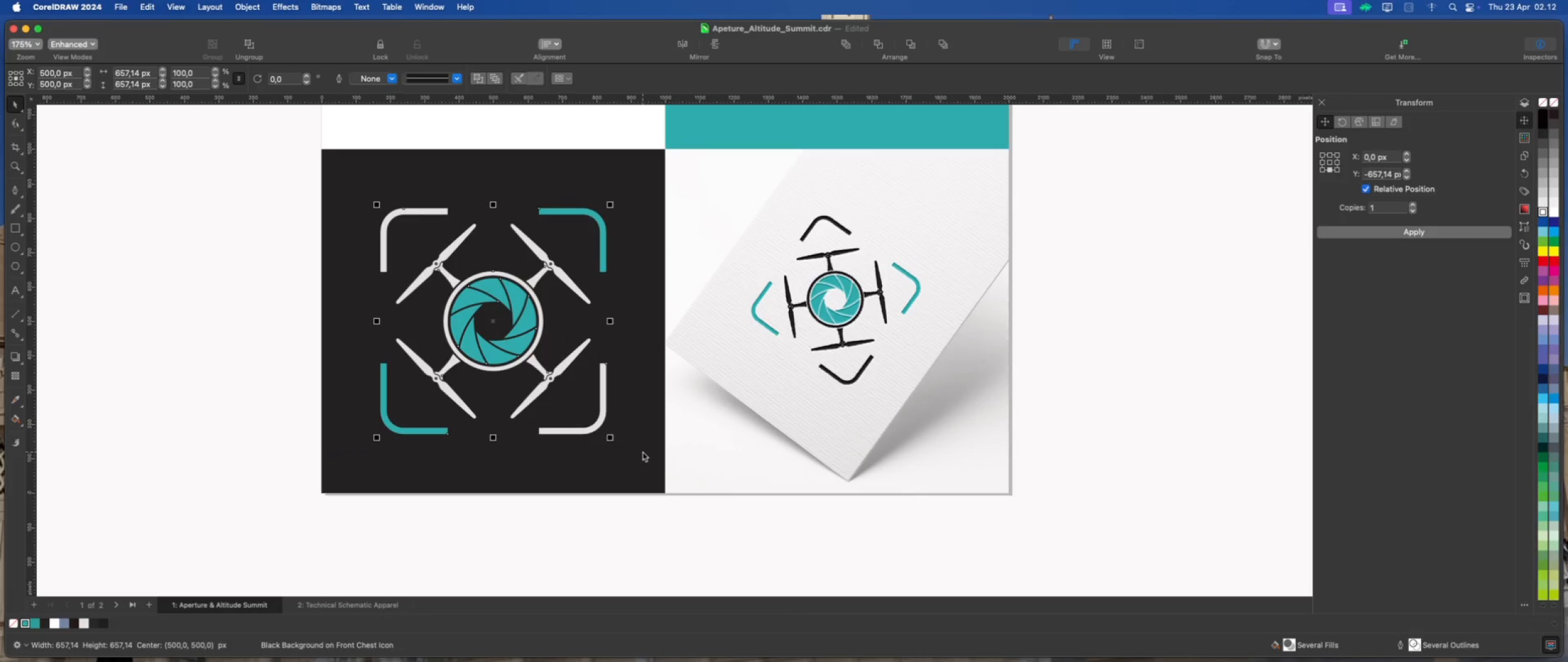 
key(Meta+G)
 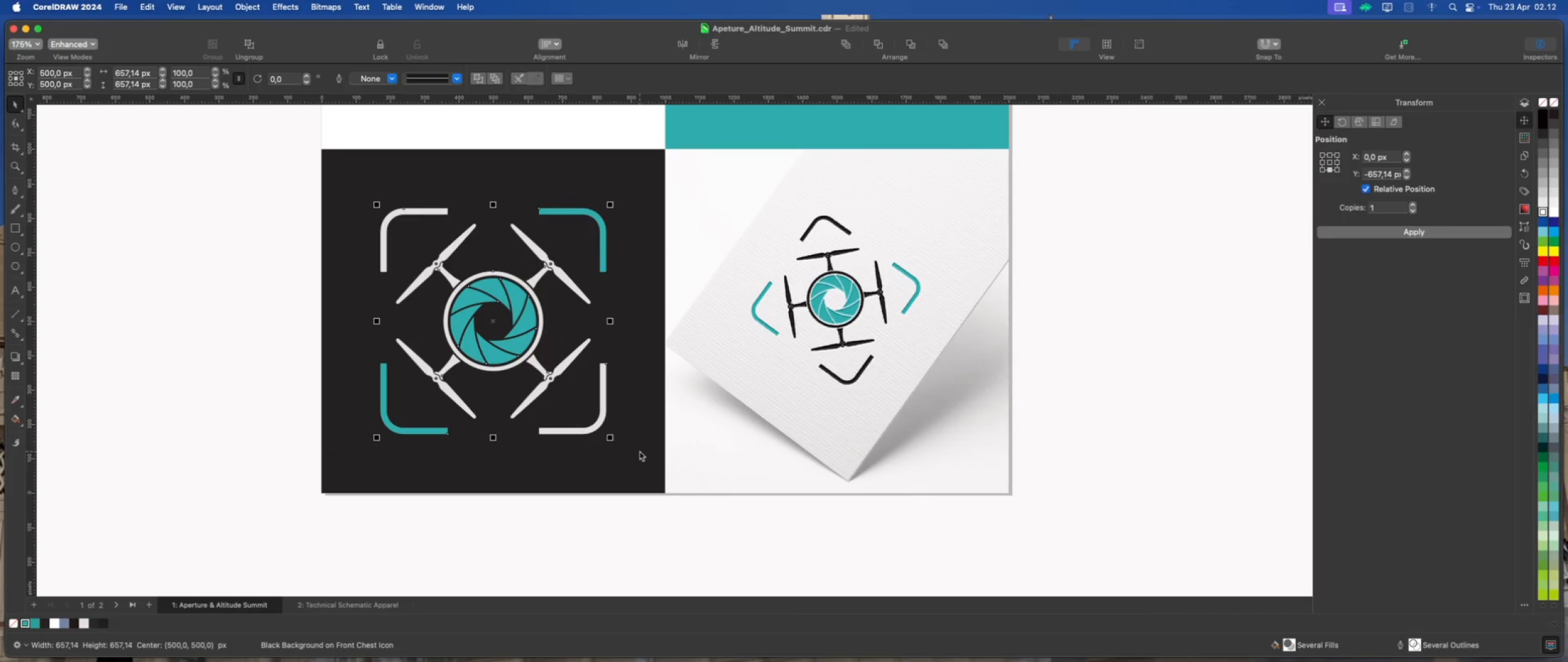 
key(Meta+C)
 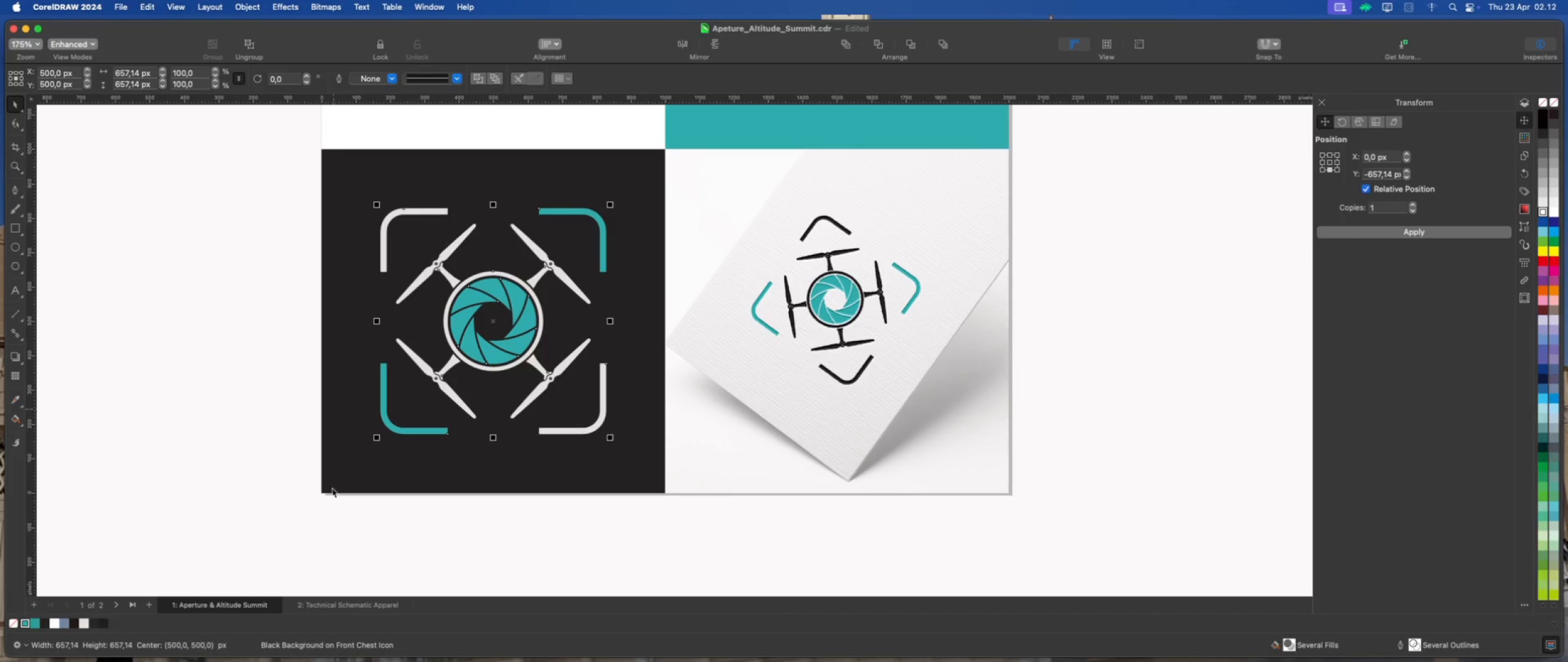 
left_click([341, 610])
 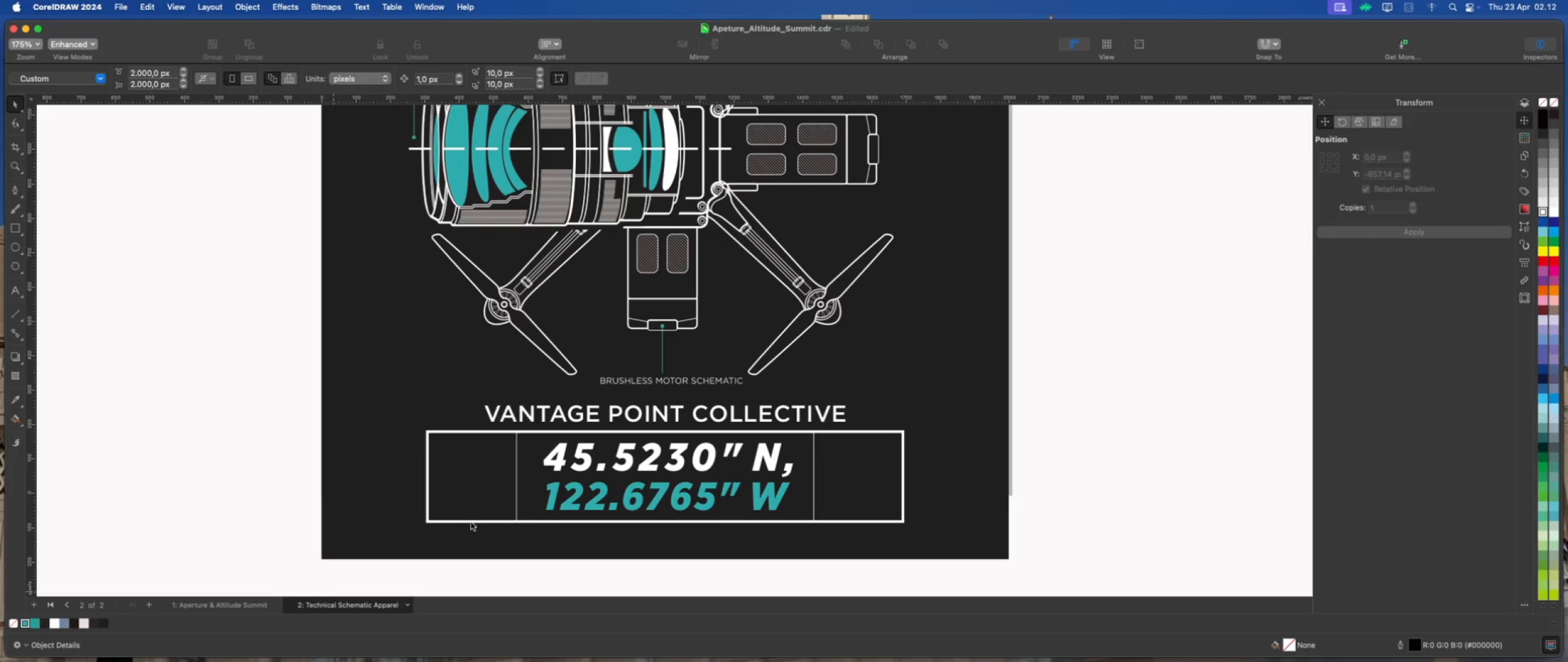 
key(Meta+V)
 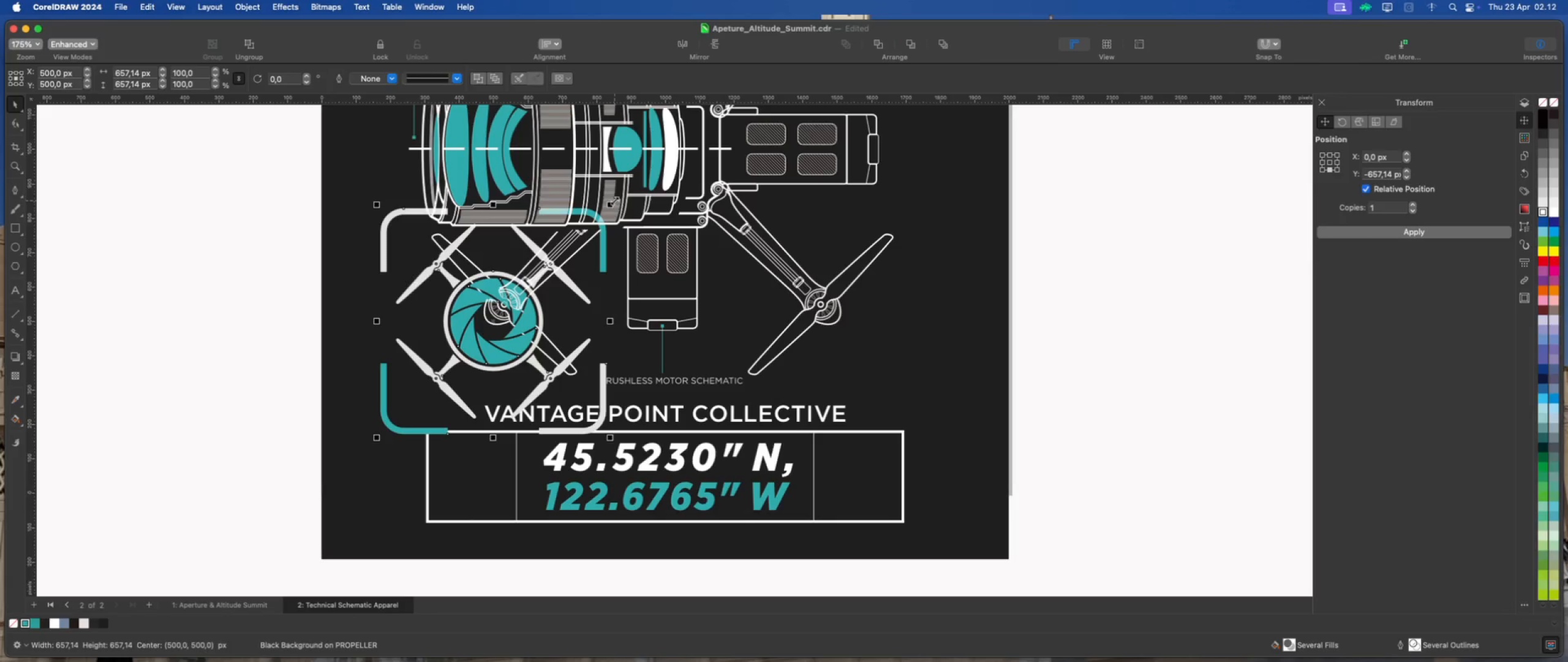 
left_click_drag(start_coordinate=[611, 203], to_coordinate=[418, 389])
 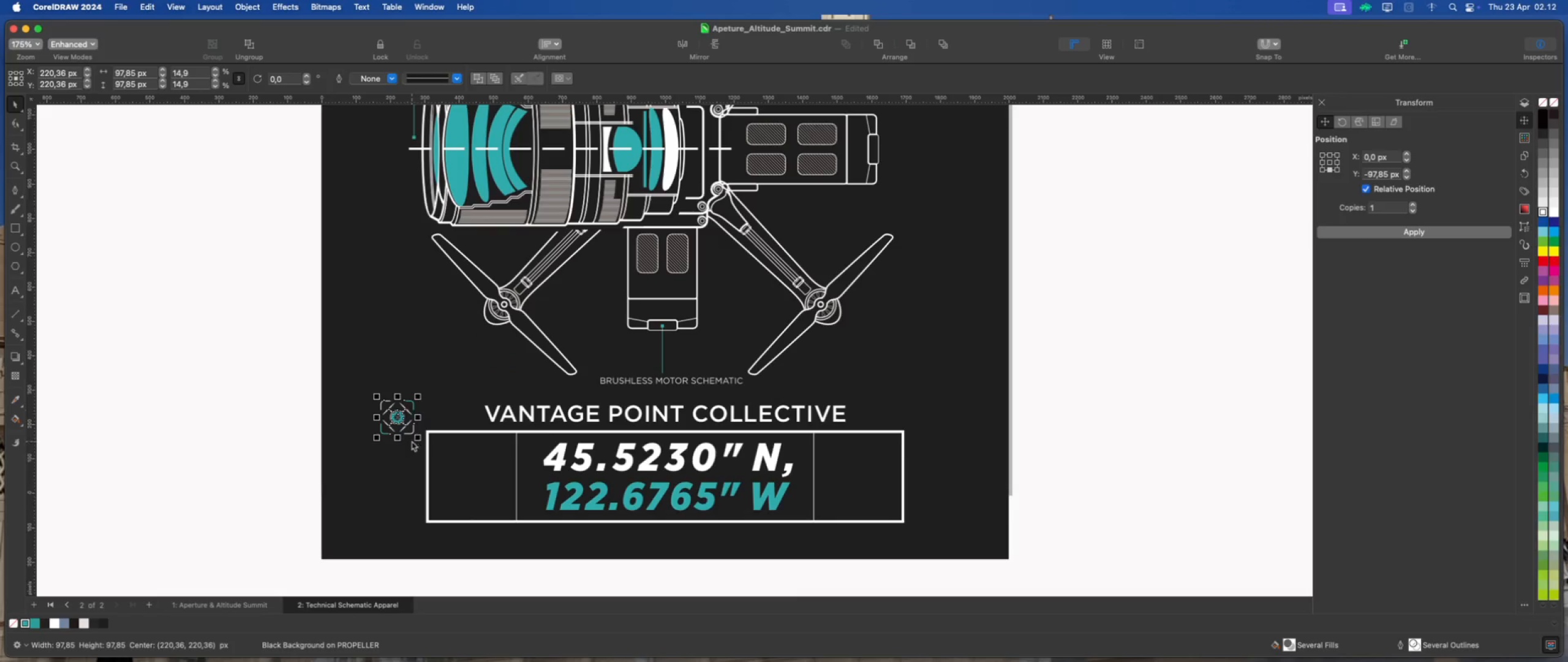 
scroll: coordinate [410, 441], scroll_direction: up, amount: 1.0
 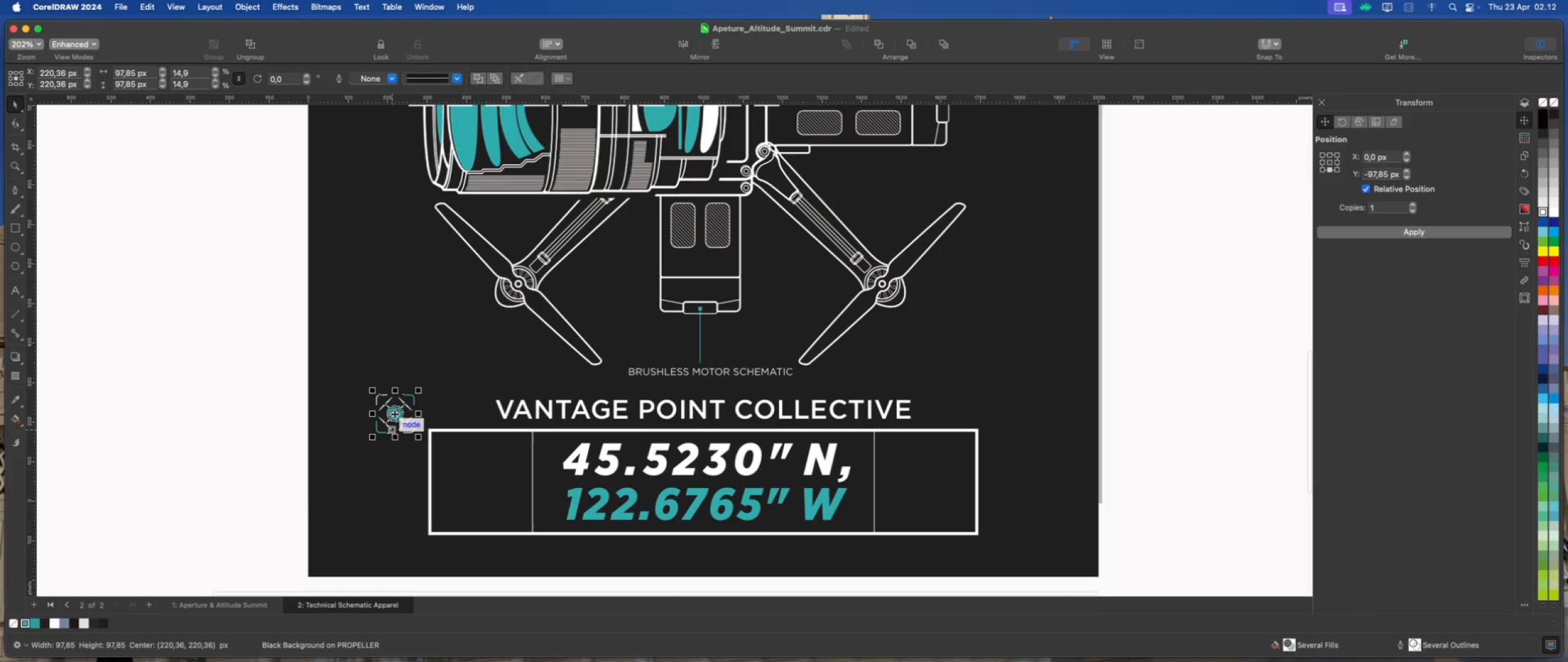 
left_click_drag(start_coordinate=[394, 414], to_coordinate=[930, 480])
 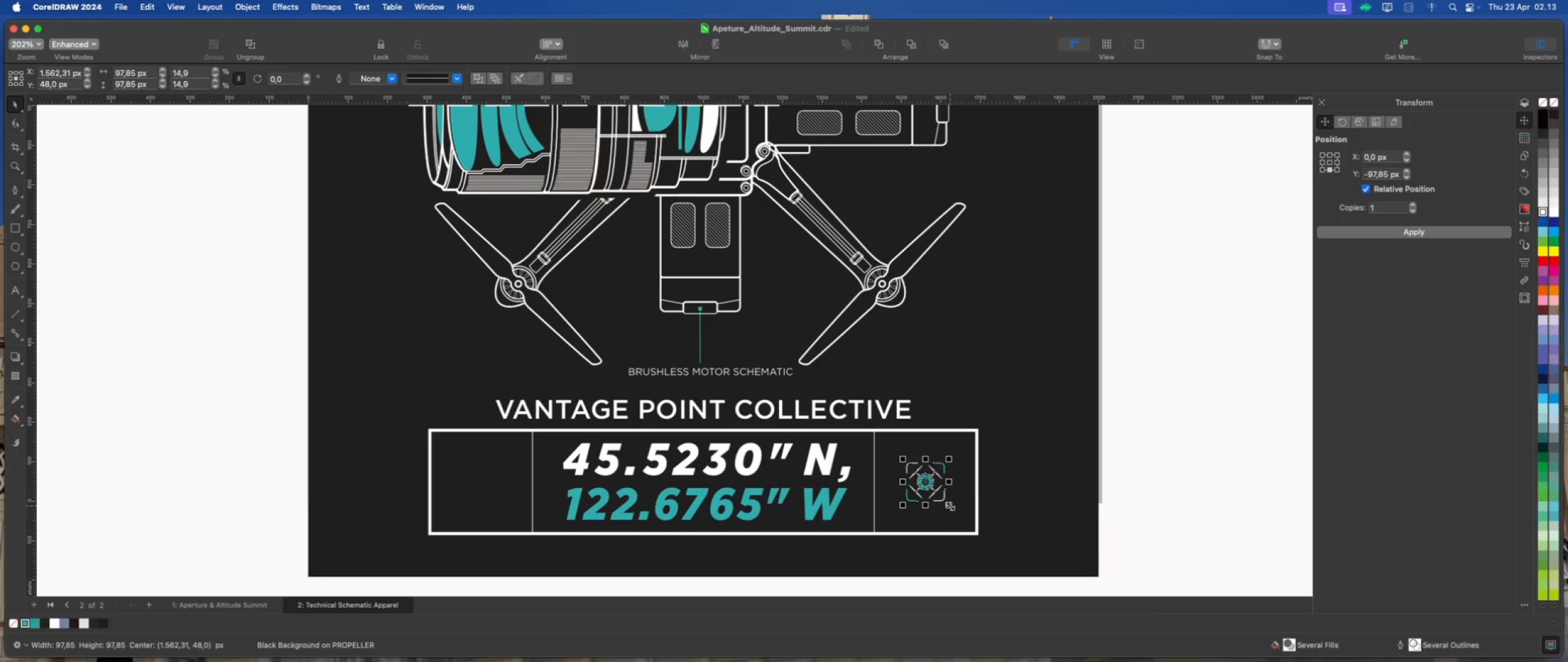 
left_click_drag(start_coordinate=[949, 506], to_coordinate=[967, 531])
 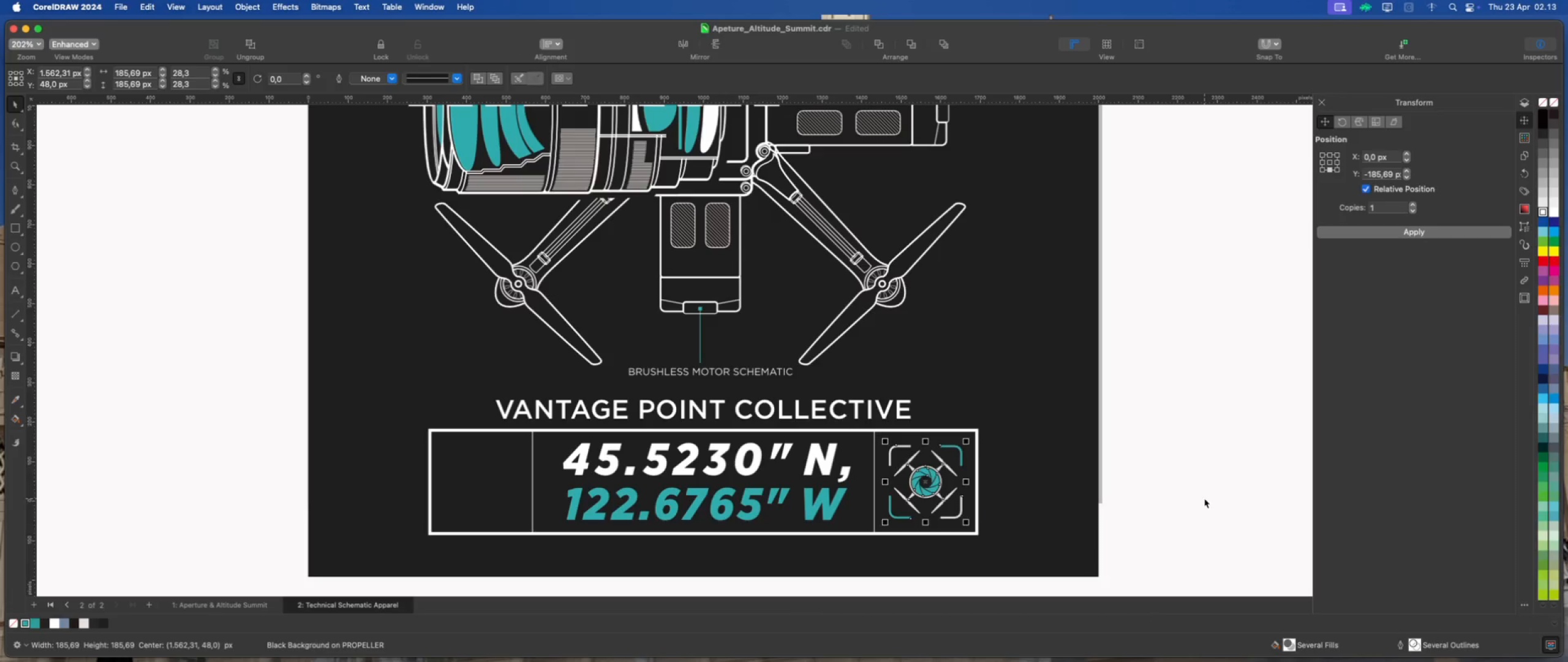 
hold_key(key=ShiftLeft, duration=2.26)
 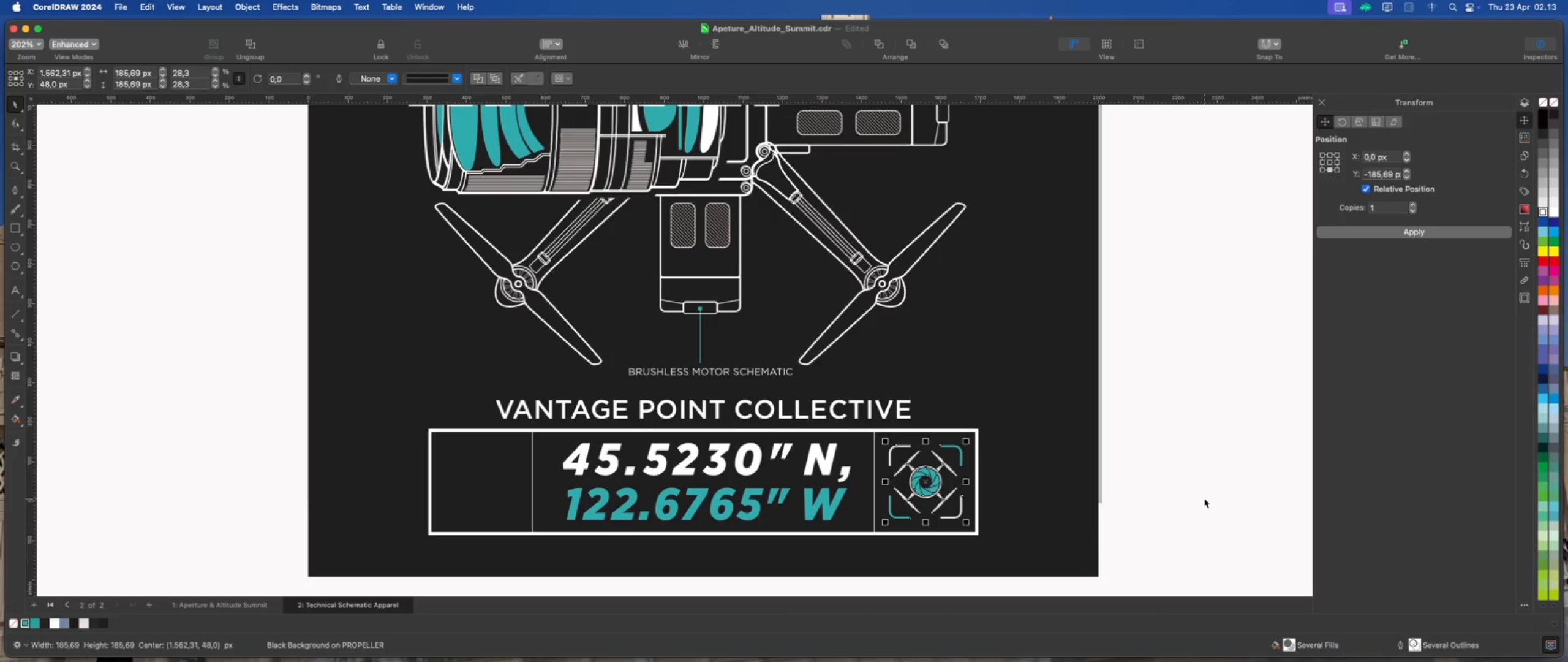 
left_click([1205, 498])
 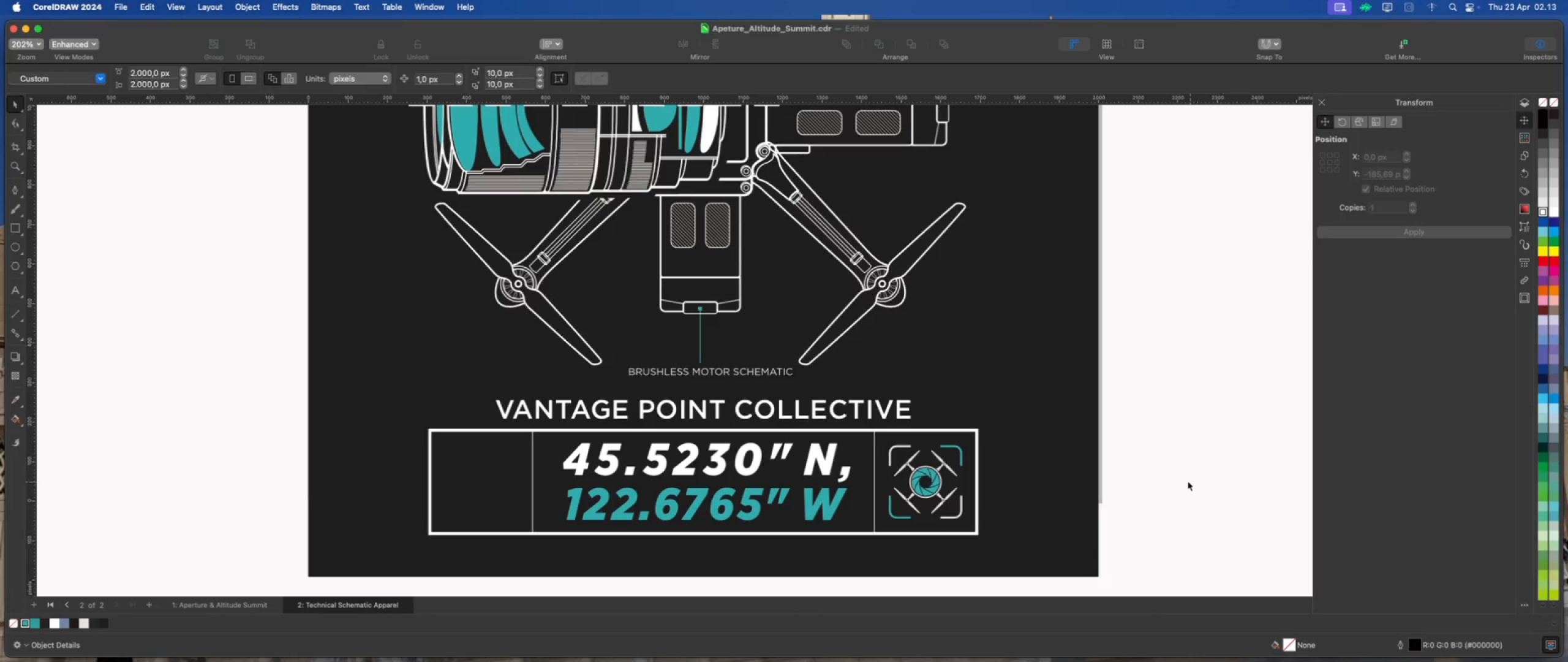 
scroll: coordinate [1169, 473], scroll_direction: down, amount: 2.0
 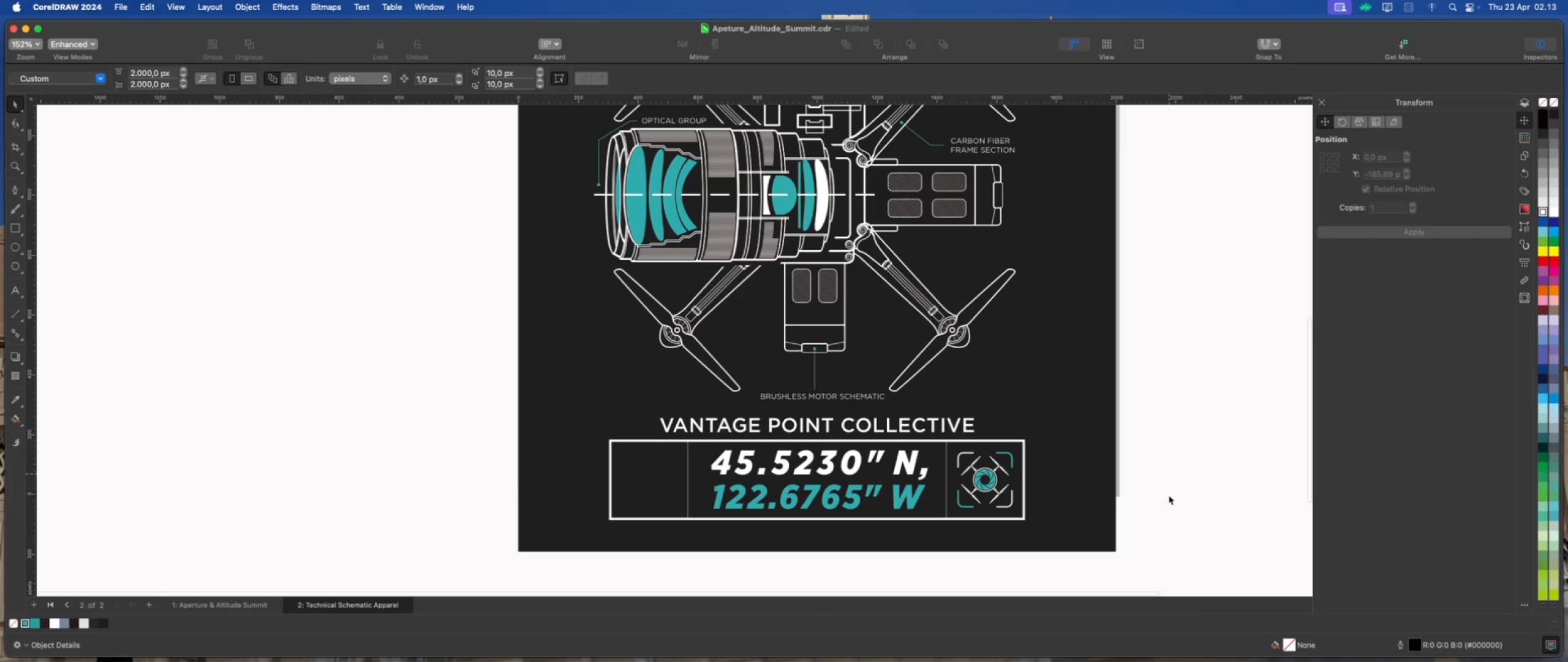 
left_click([1178, 512])
 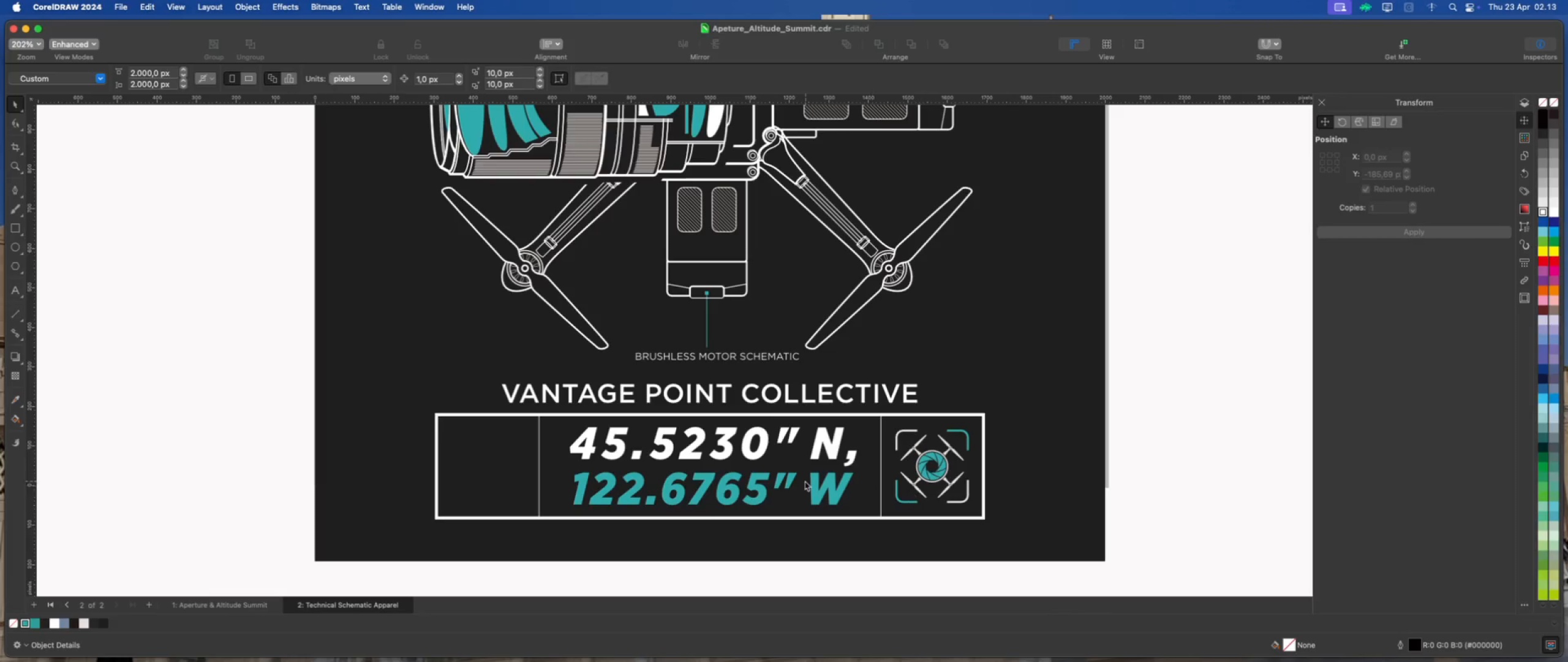 
scroll: coordinate [1149, 522], scroll_direction: up, amount: 2.0
 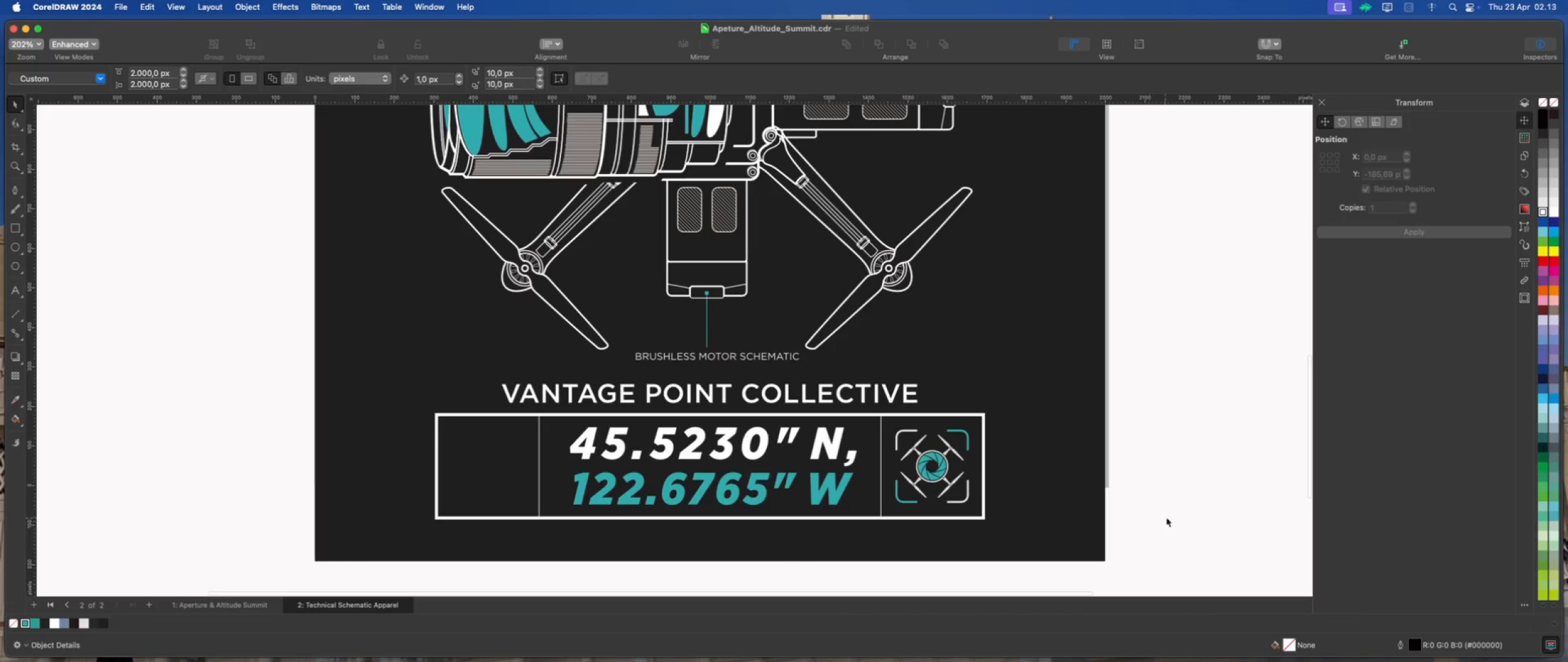 
wait(5.19)
 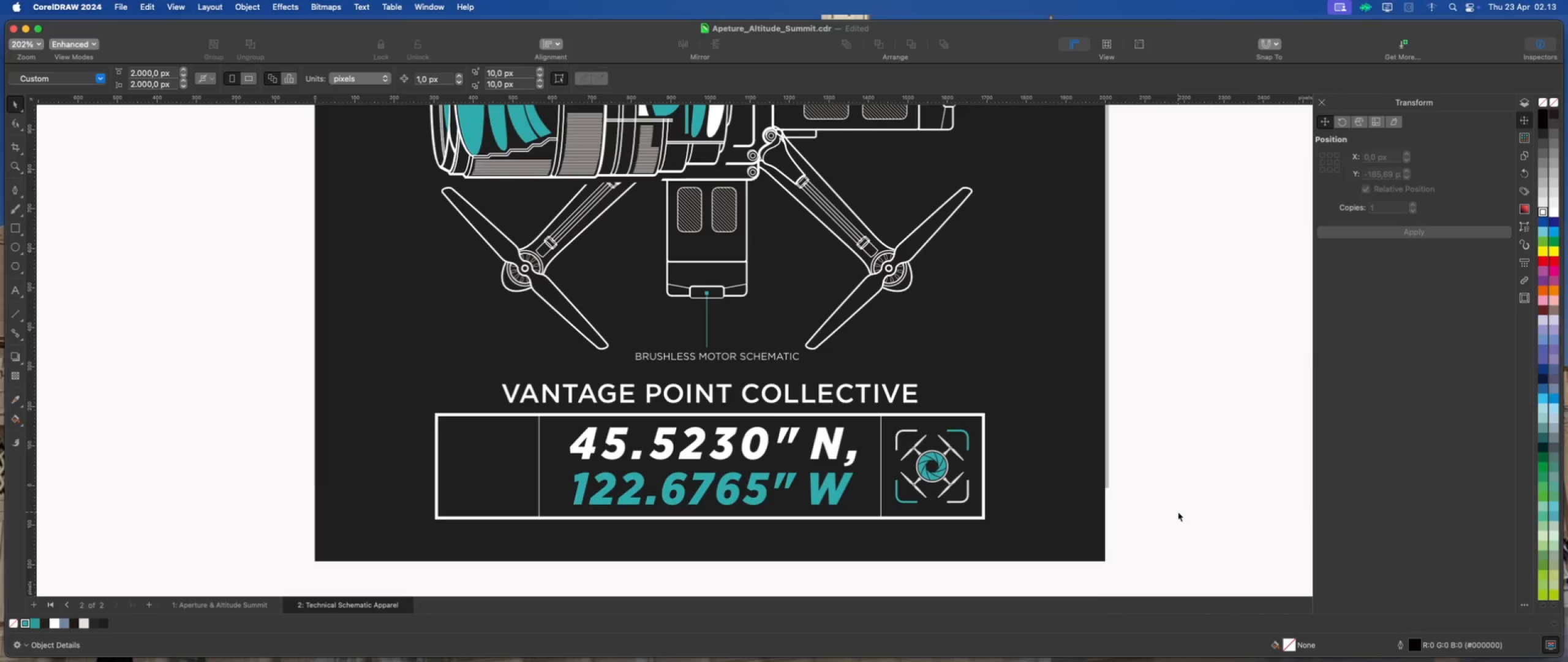 
scroll: coordinate [794, 485], scroll_direction: up, amount: 1.0
 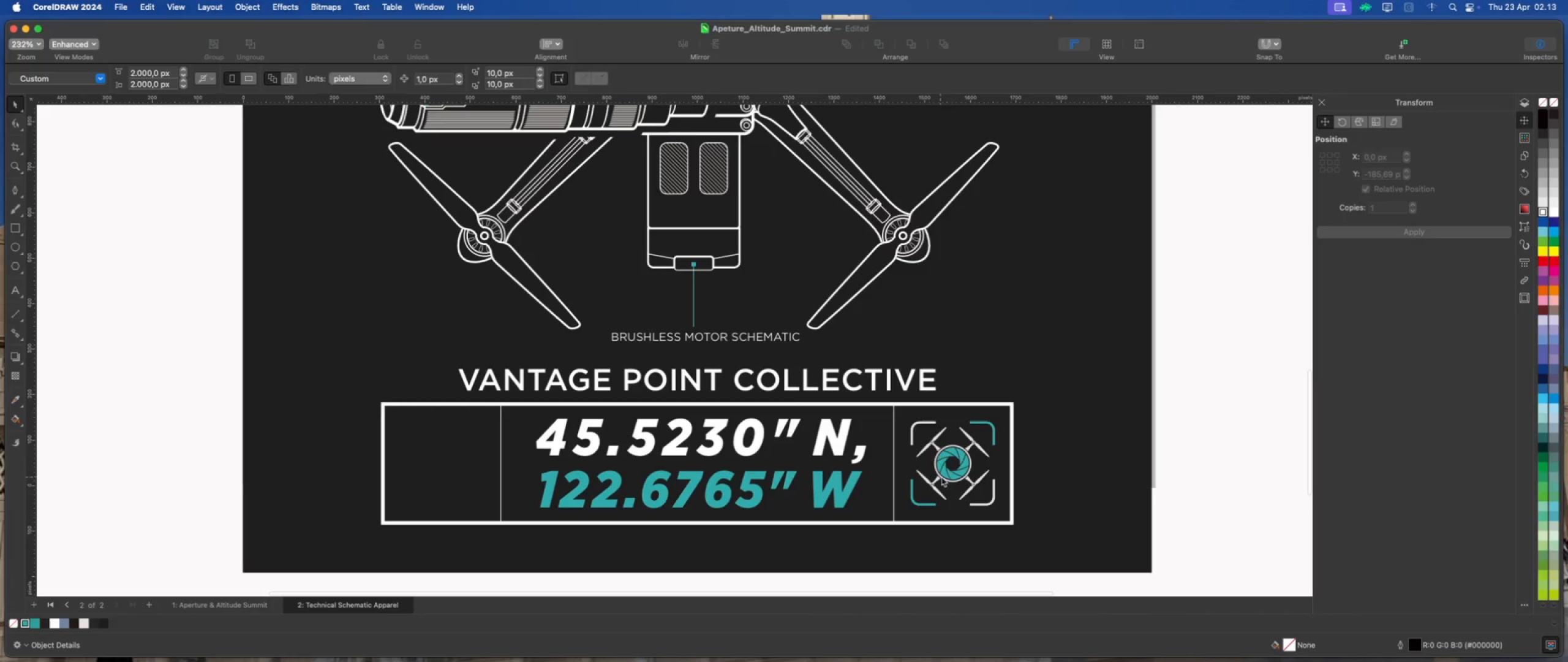 
left_click([954, 472])
 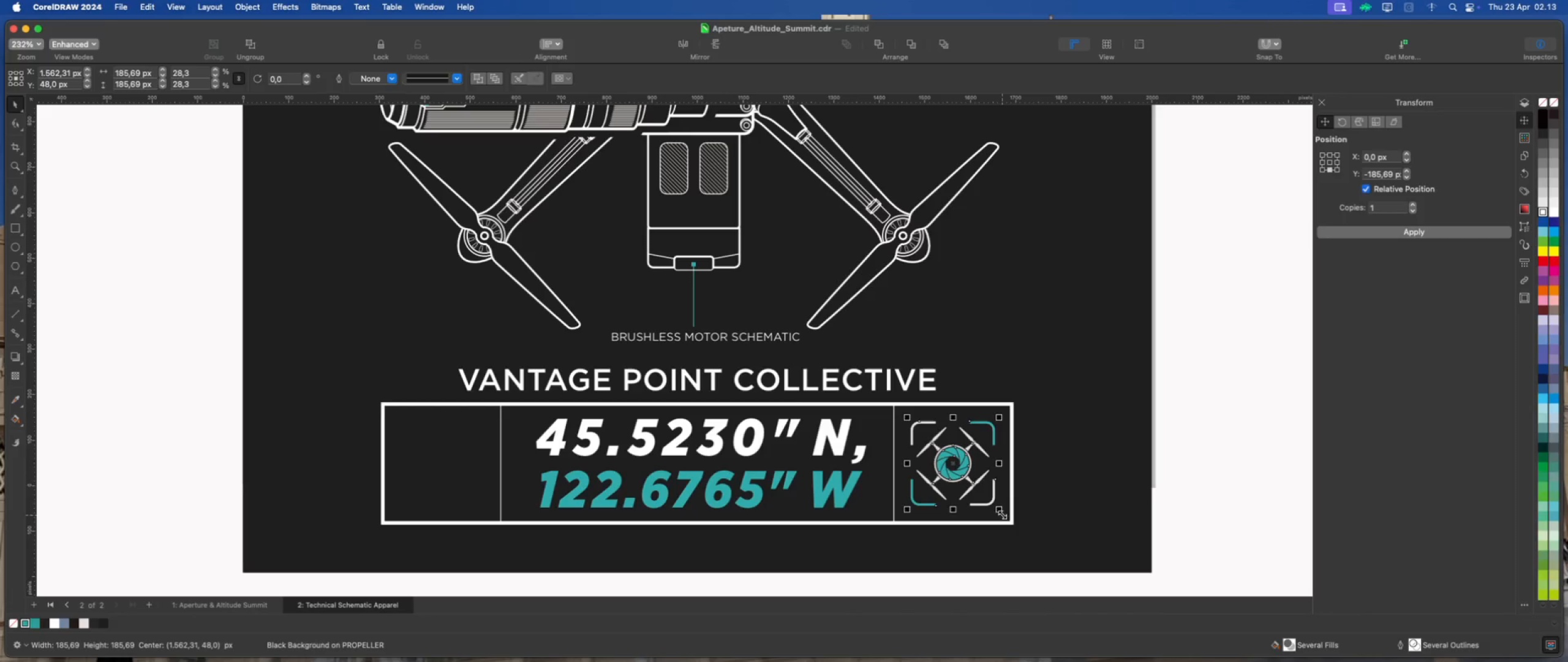 
hold_key(key=ShiftLeft, duration=1.78)
 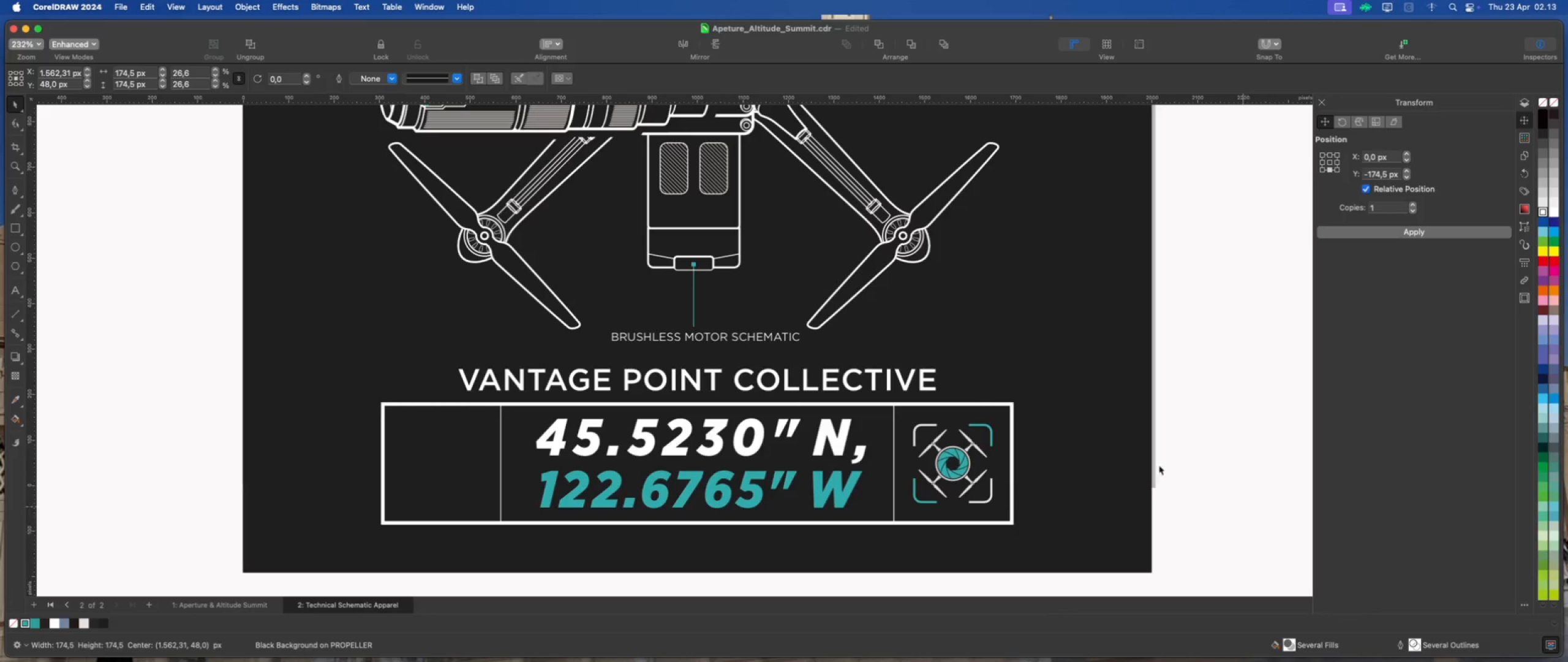 
scroll: coordinate [878, 468], scroll_direction: down, amount: 4.0
 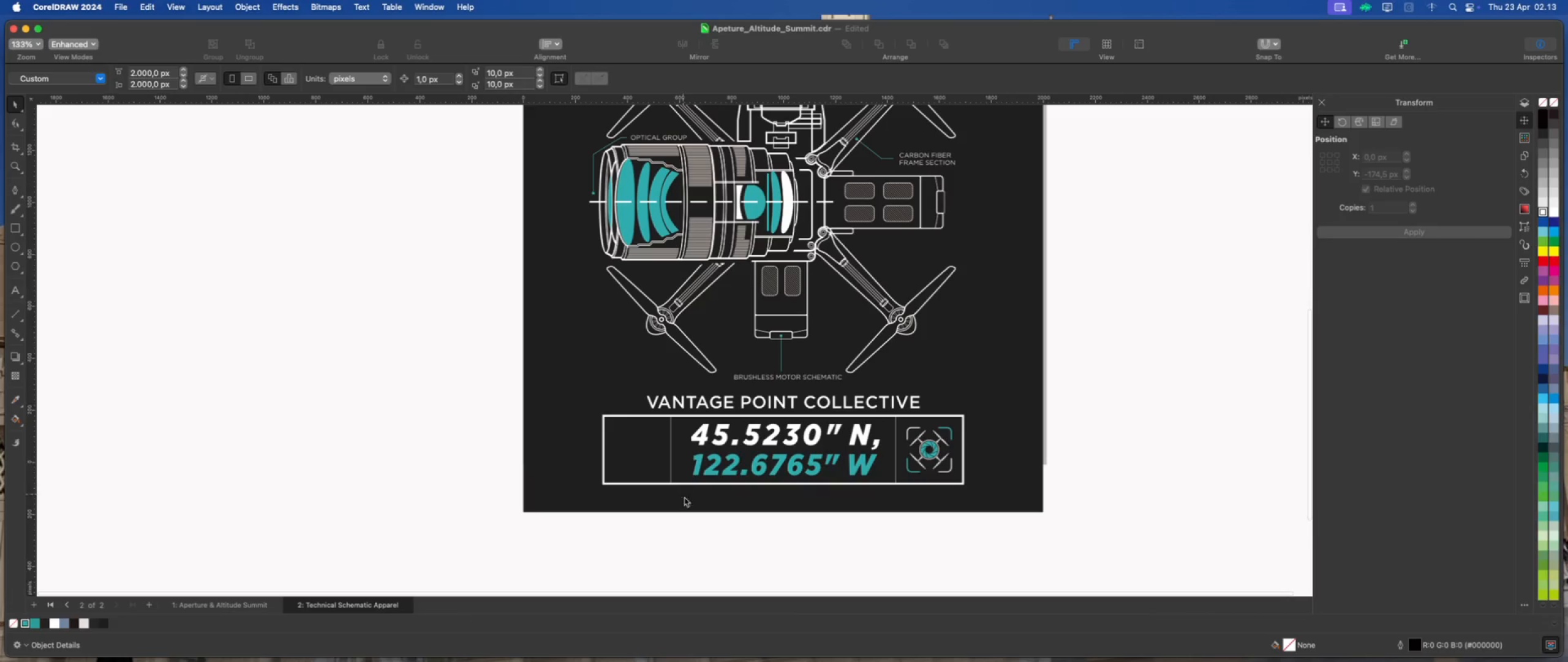 
left_click([762, 539])
 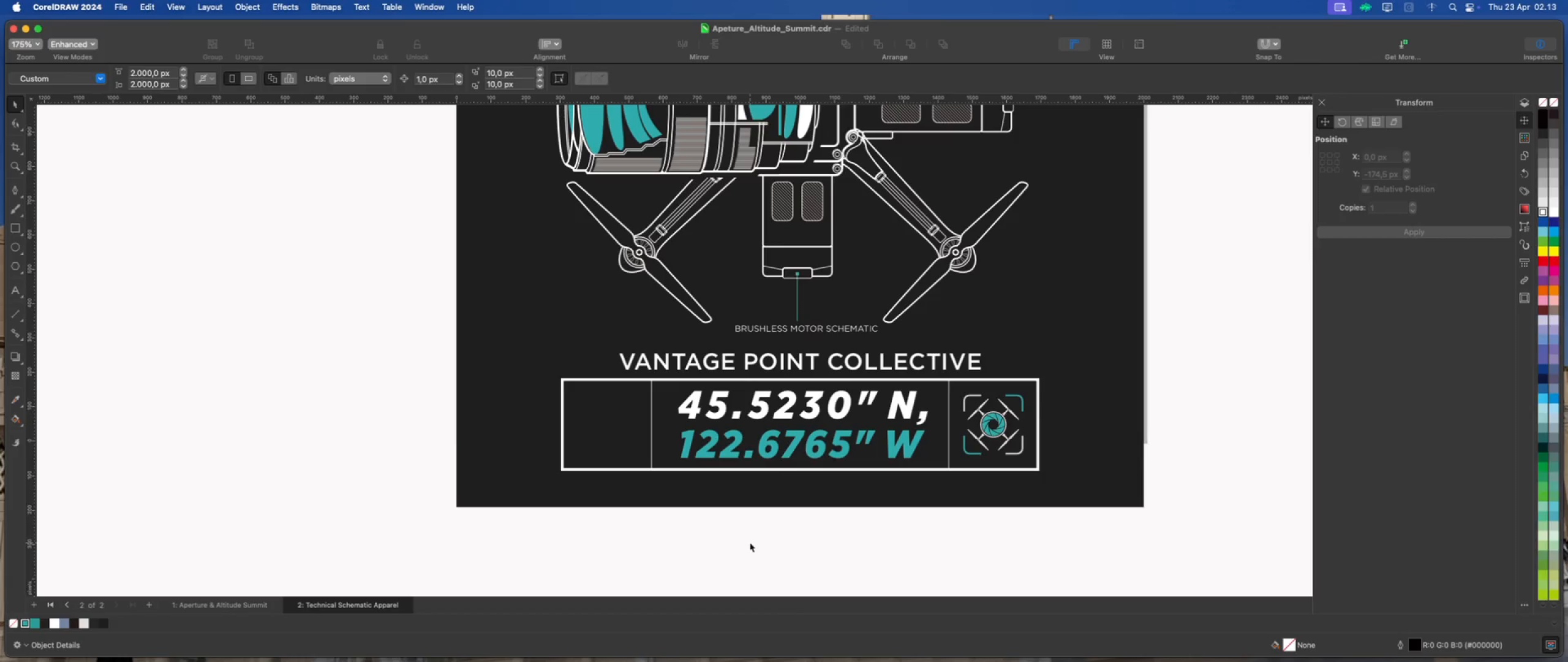 
scroll: coordinate [731, 528], scroll_direction: up, amount: 2.0
 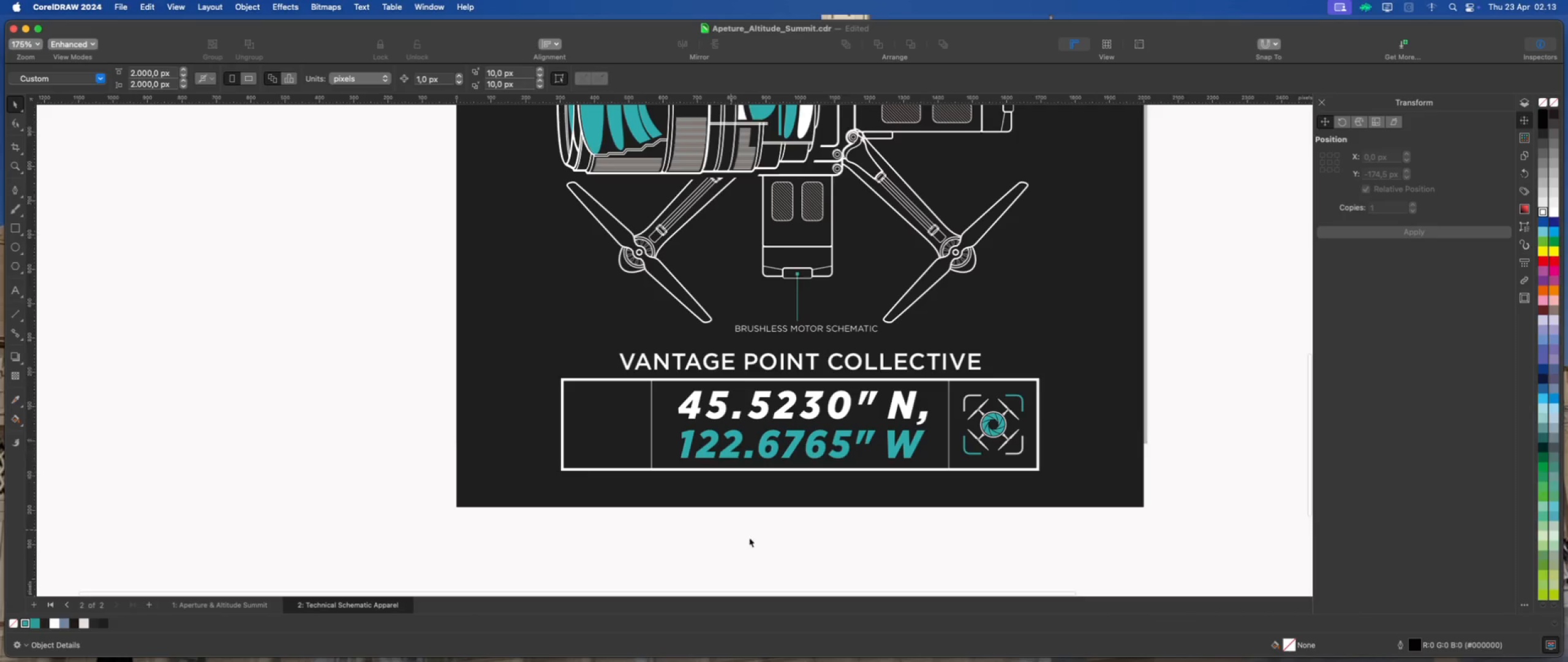 
wait(22.98)
 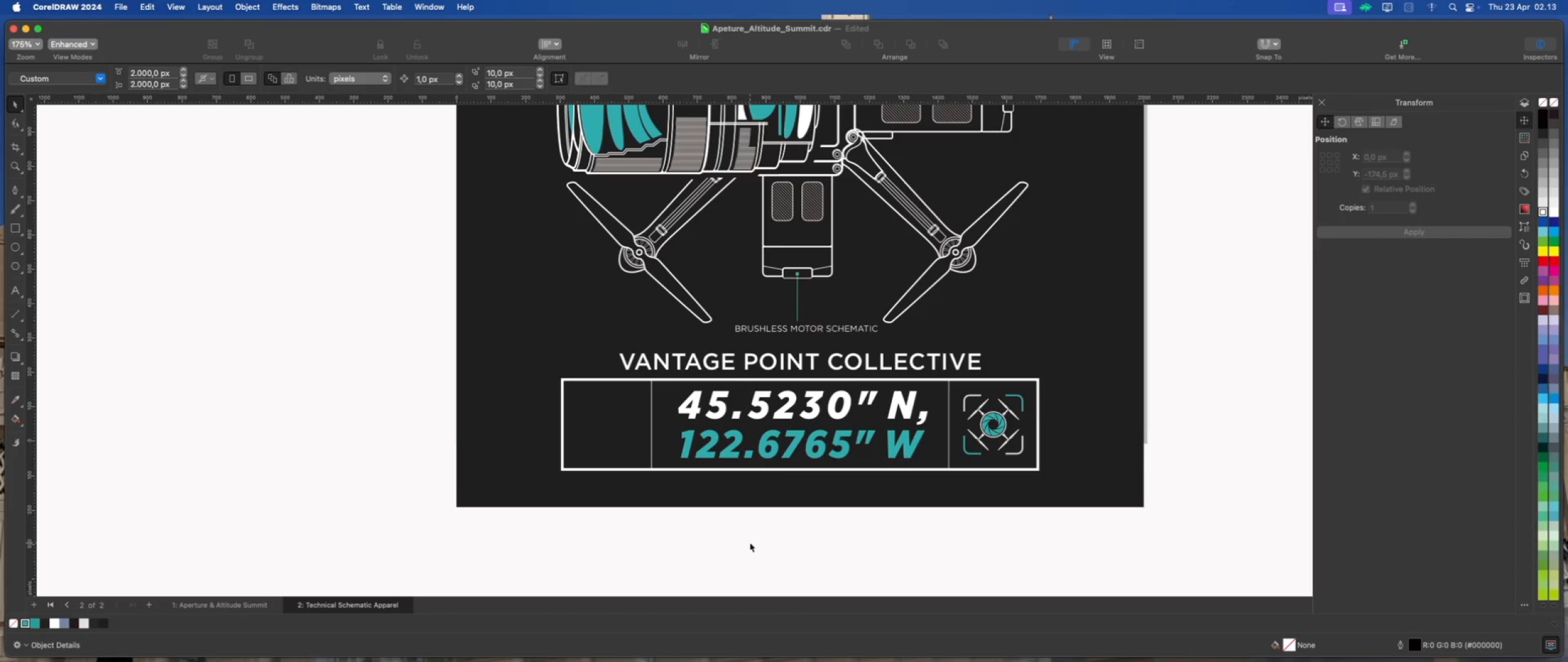 
scroll: coordinate [611, 468], scroll_direction: up, amount: 2.0
 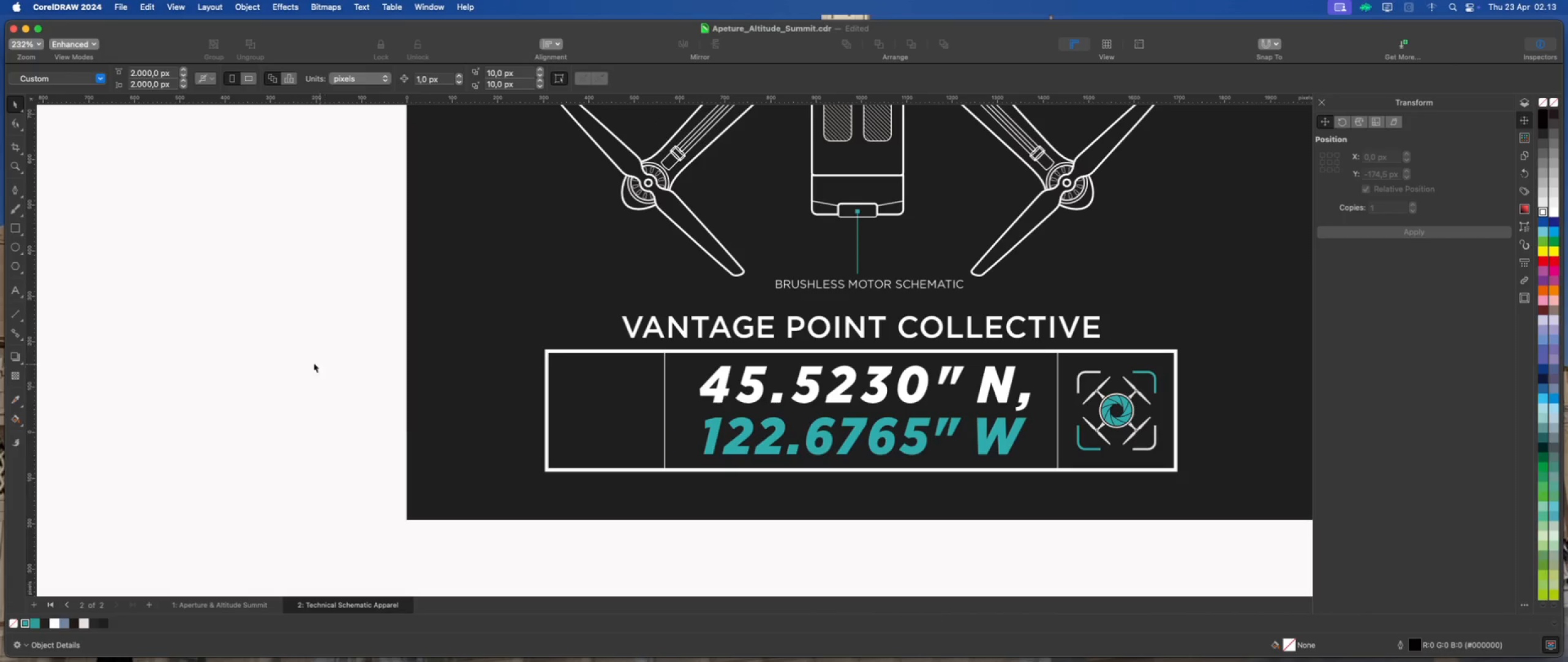 
left_click([18, 186])
 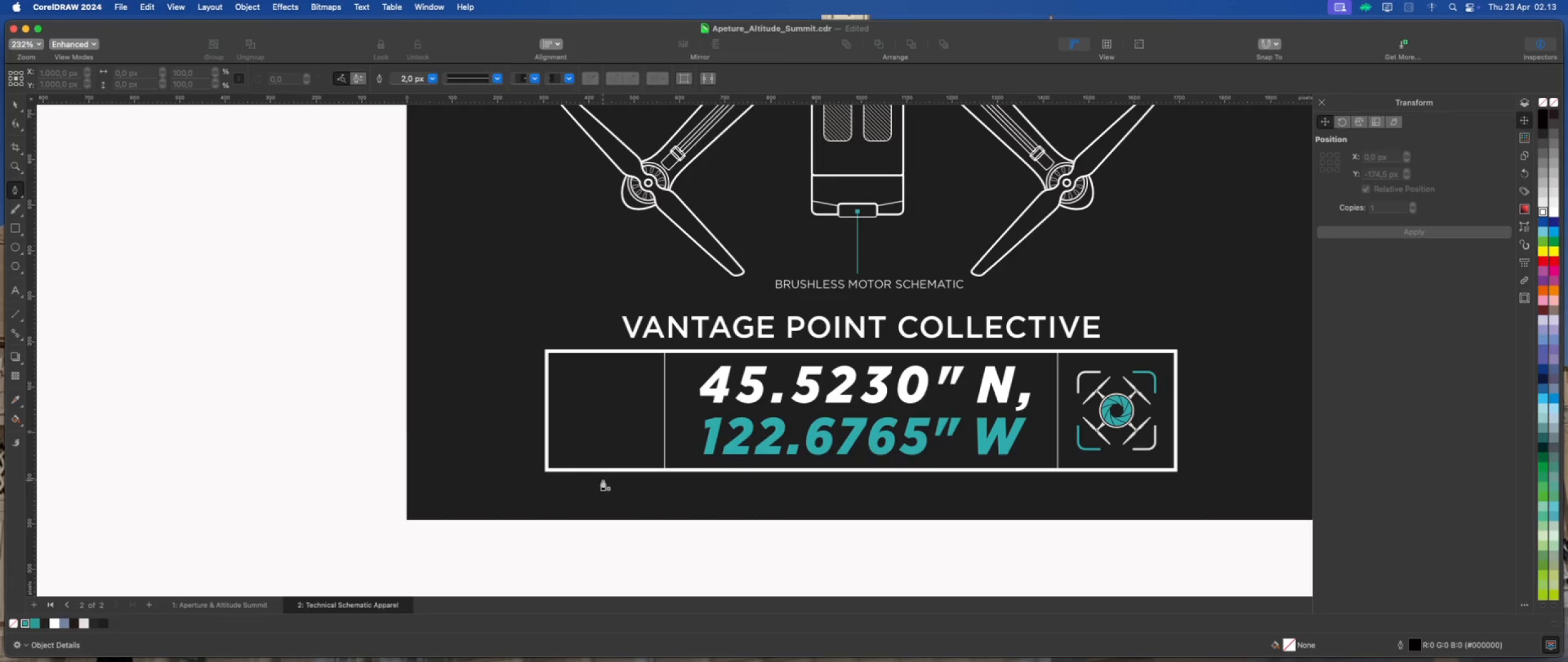 
scroll: coordinate [647, 422], scroll_direction: up, amount: 4.0
 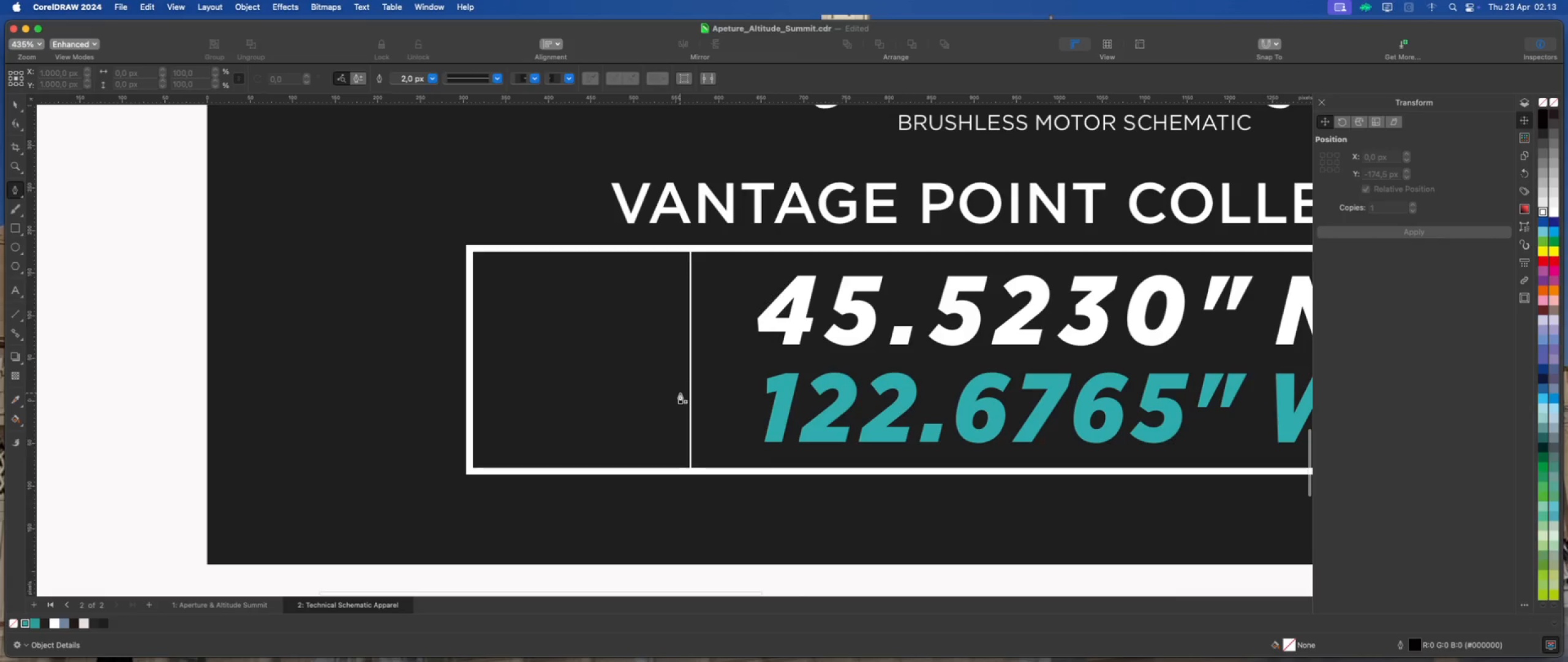 
left_click([680, 393])
 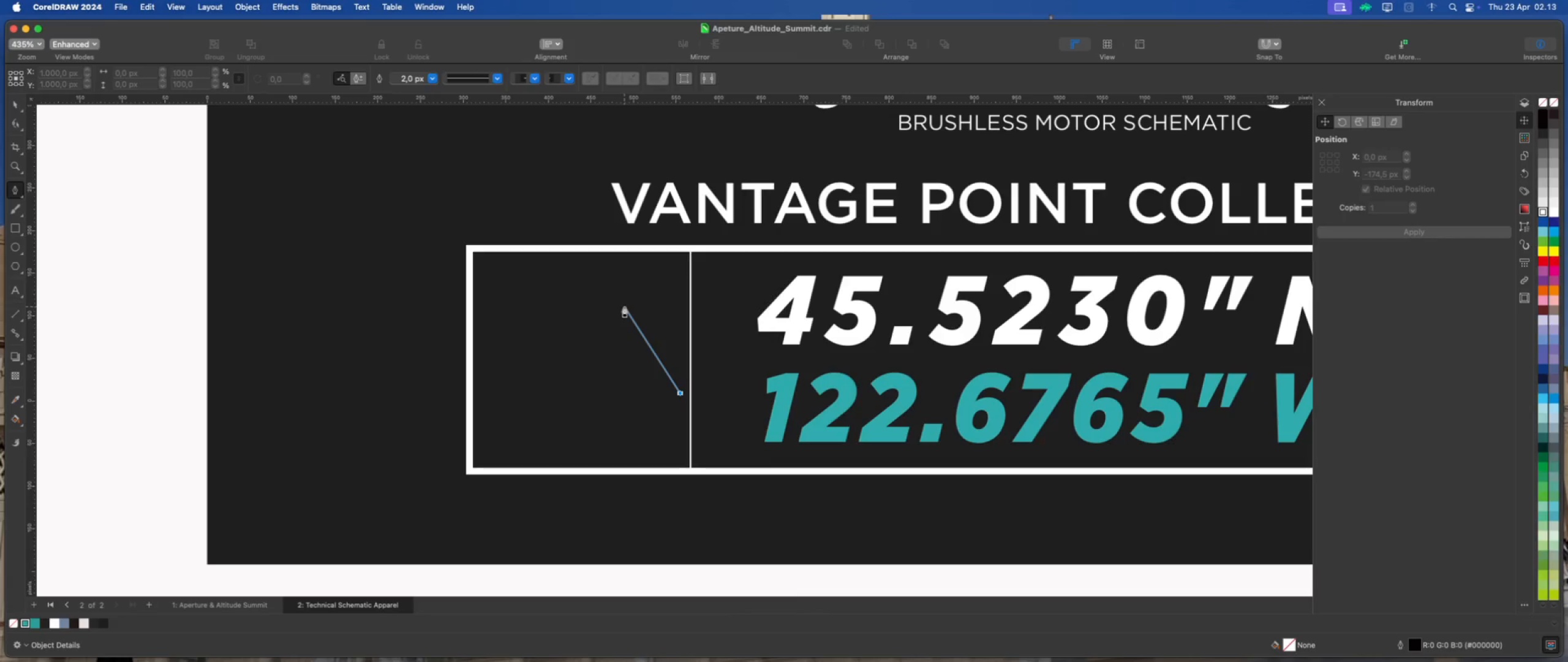 
left_click_drag(start_coordinate=[622, 305], to_coordinate=[586, 273])
 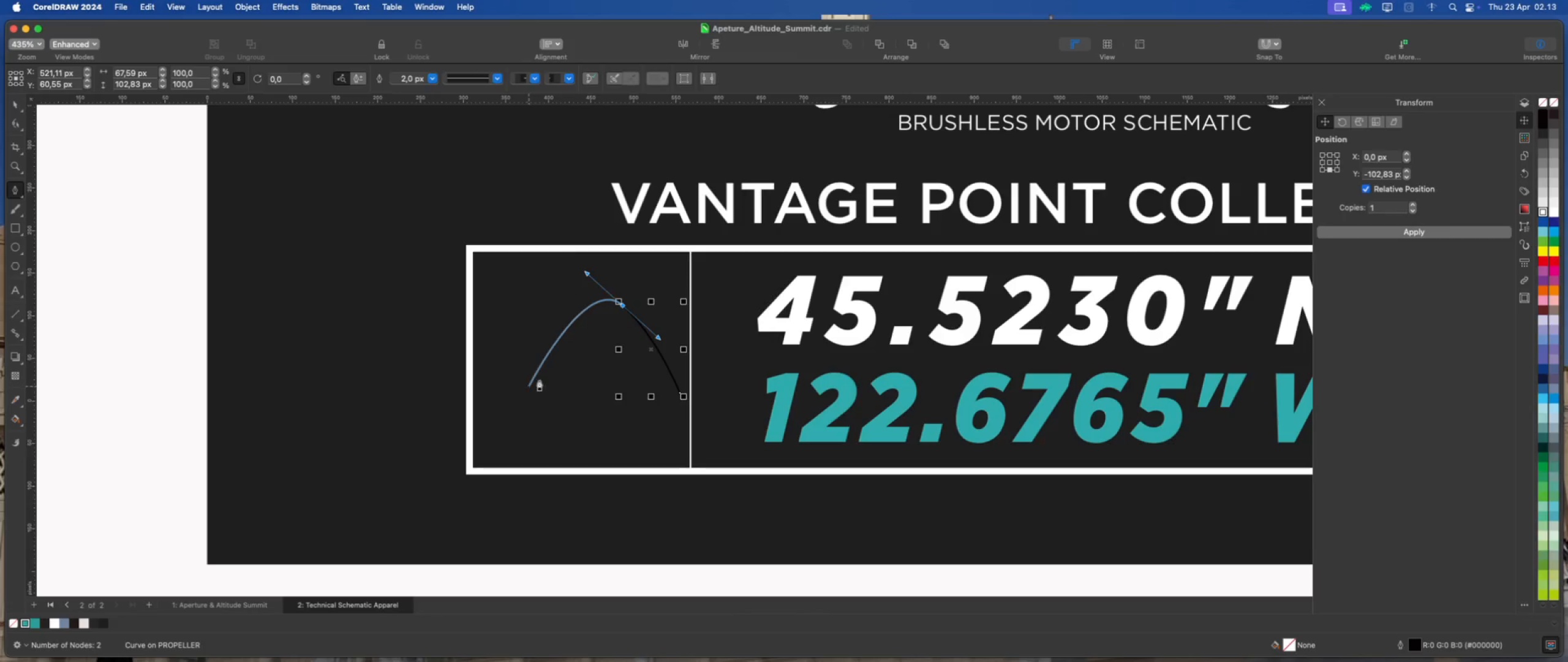 
hold_key(key=OptionLeft, duration=0.92)
 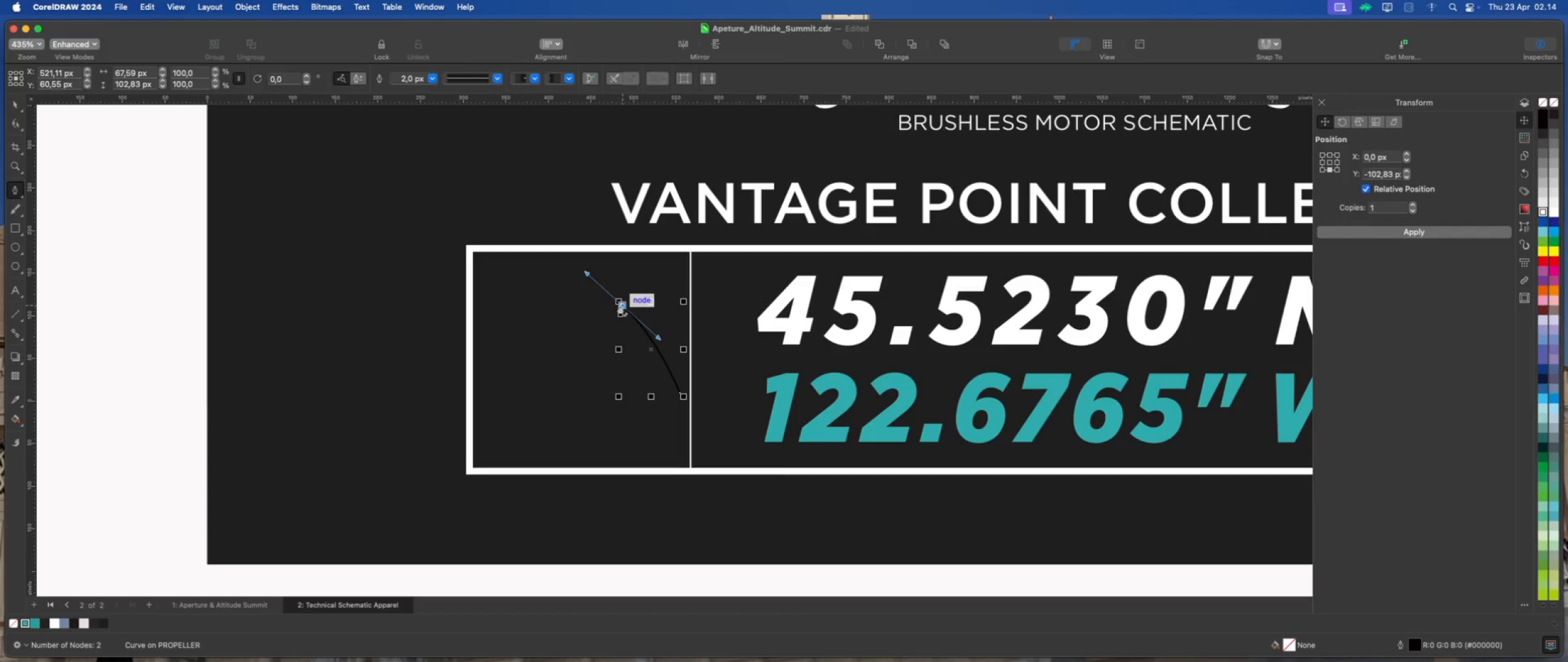 
scroll: coordinate [620, 306], scroll_direction: up, amount: 2.0
 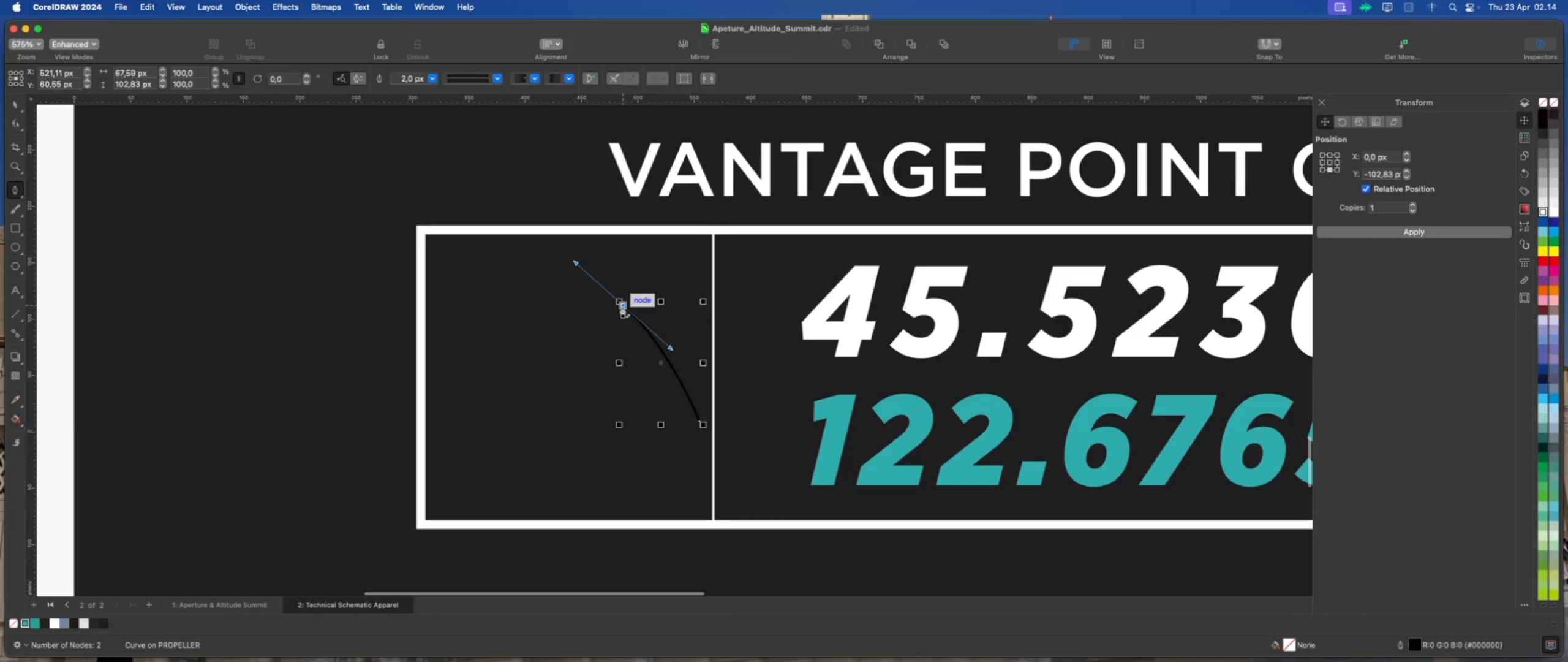 
key(Alt+OptionLeft)
 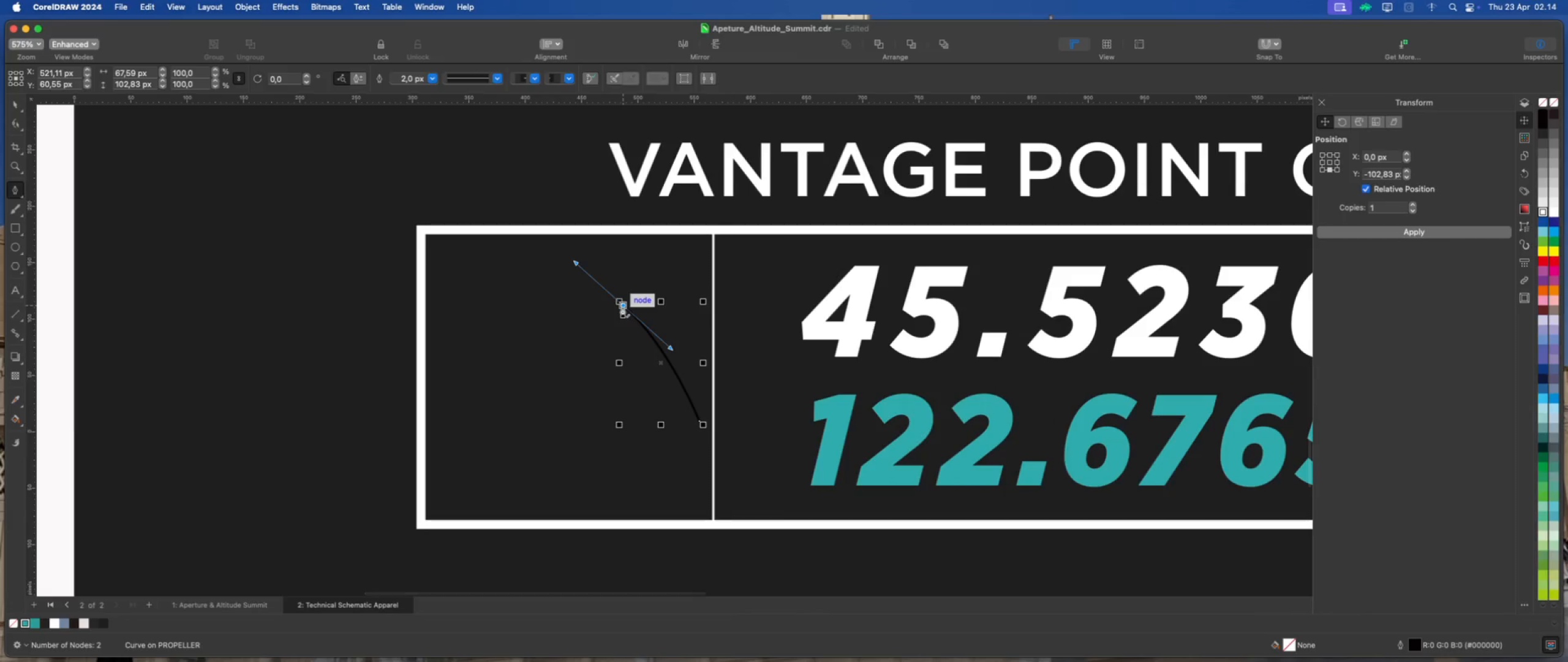 
hold_key(key=CommandLeft, duration=0.77)
left_click([623, 306])
 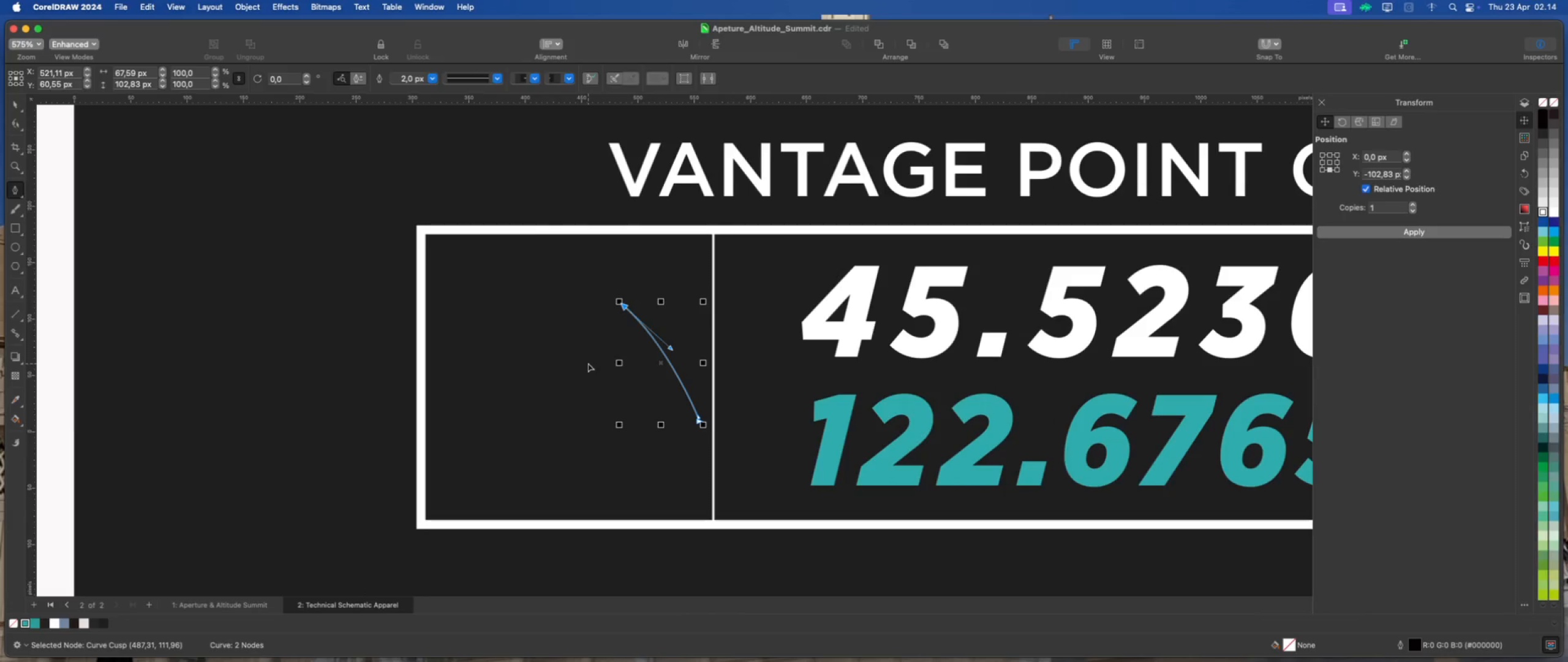 
left_click([590, 367])
 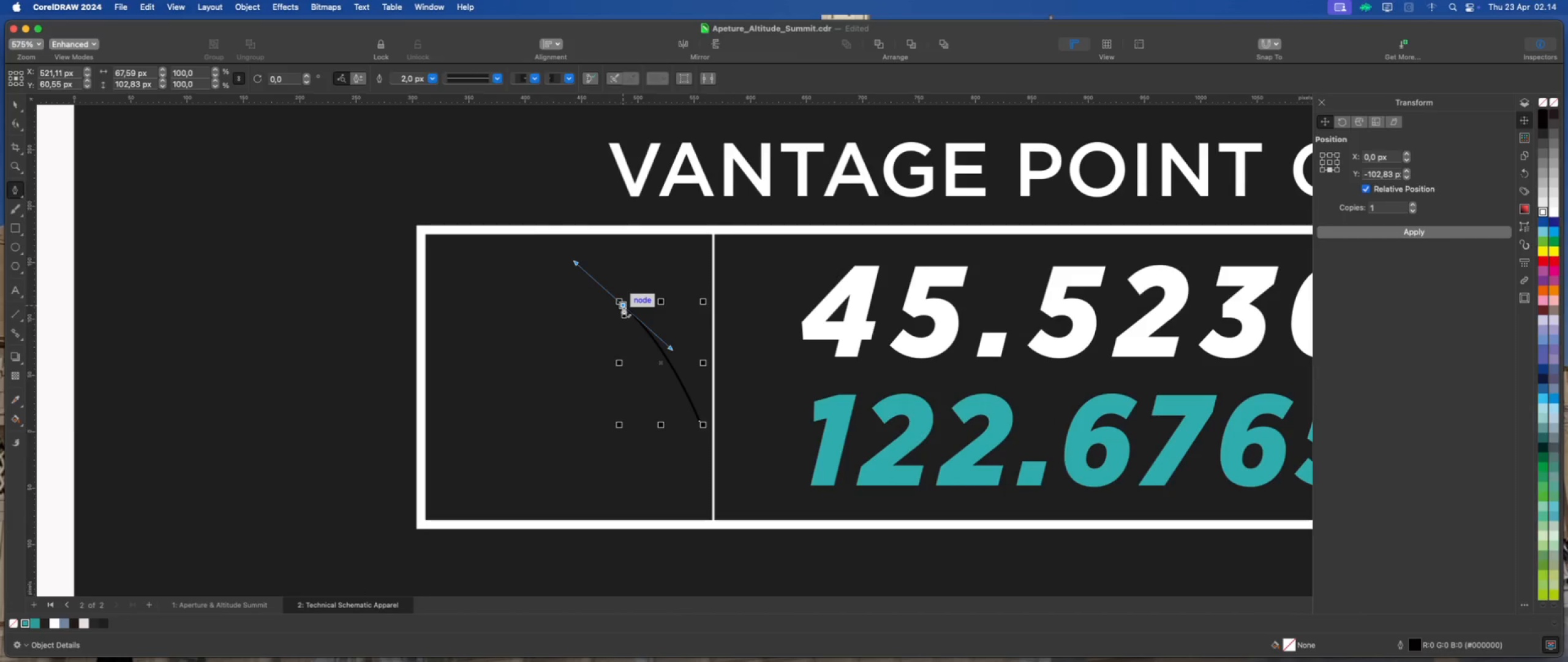 
hold_key(key=CommandLeft, duration=1.16)
left_click([623, 305])
 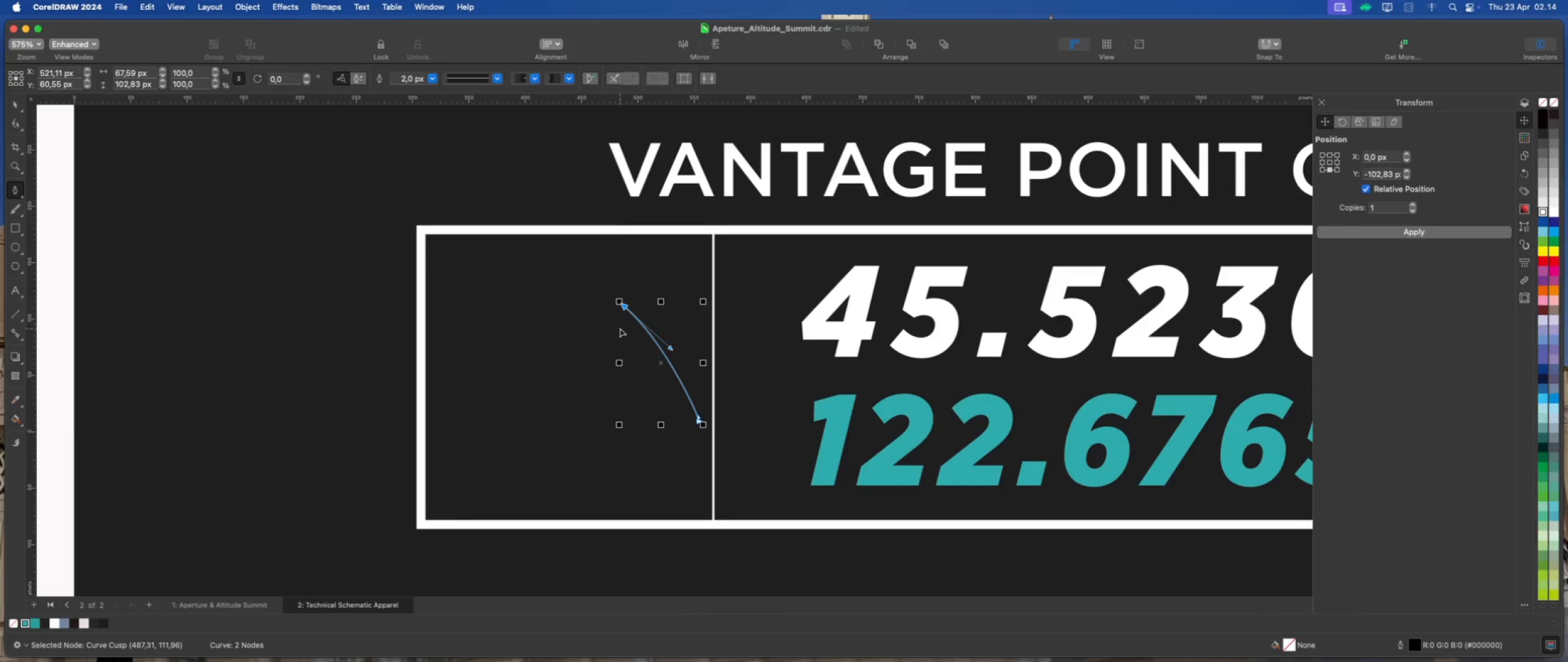 
left_click([620, 330])
 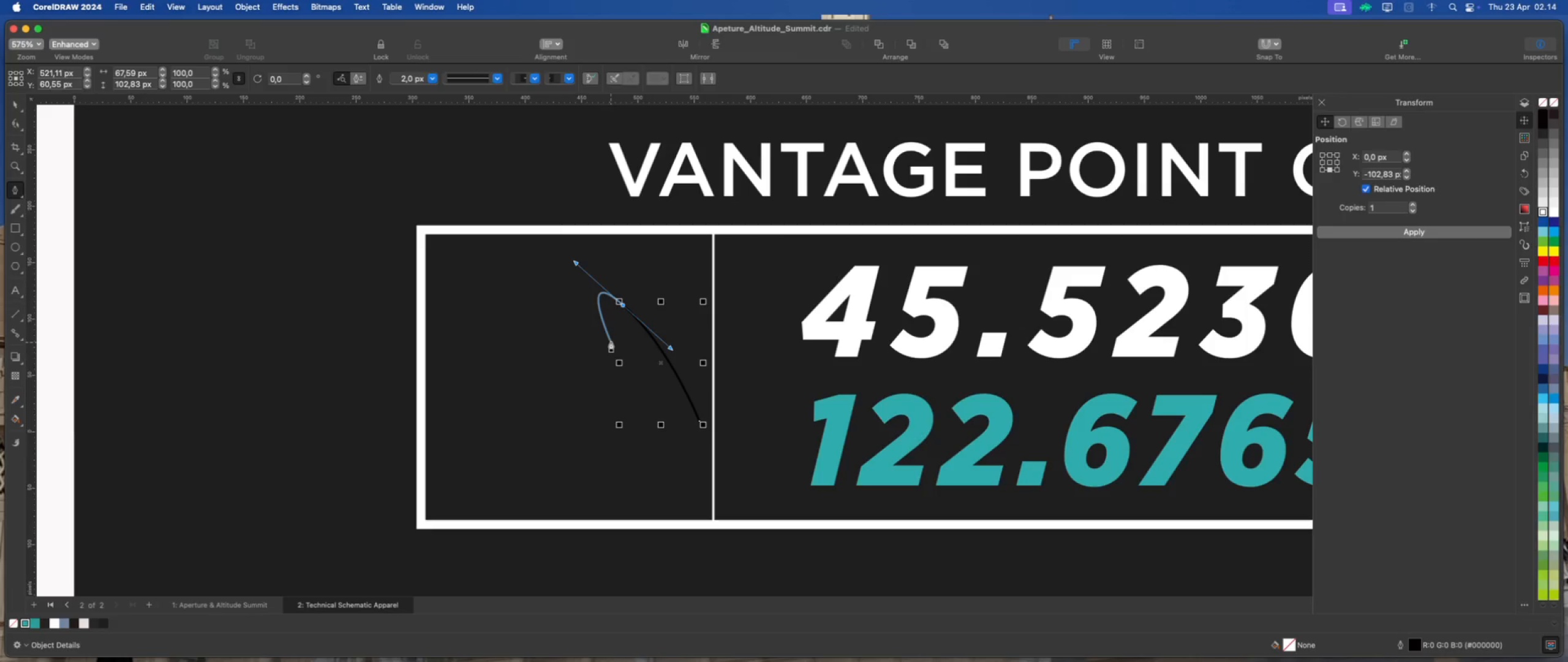 
hold_key(key=OptionLeft, duration=1.38)
left_click([622, 305])
 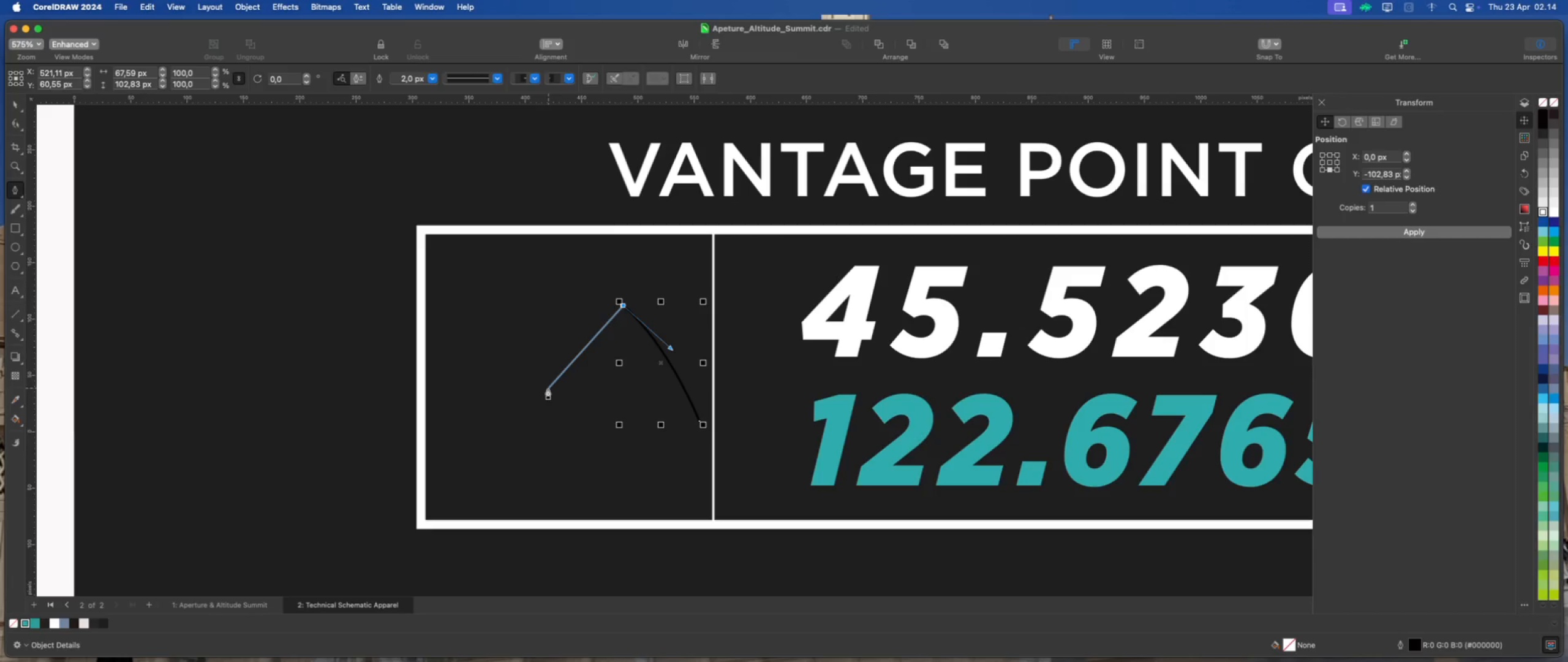 
wait(10.05)
 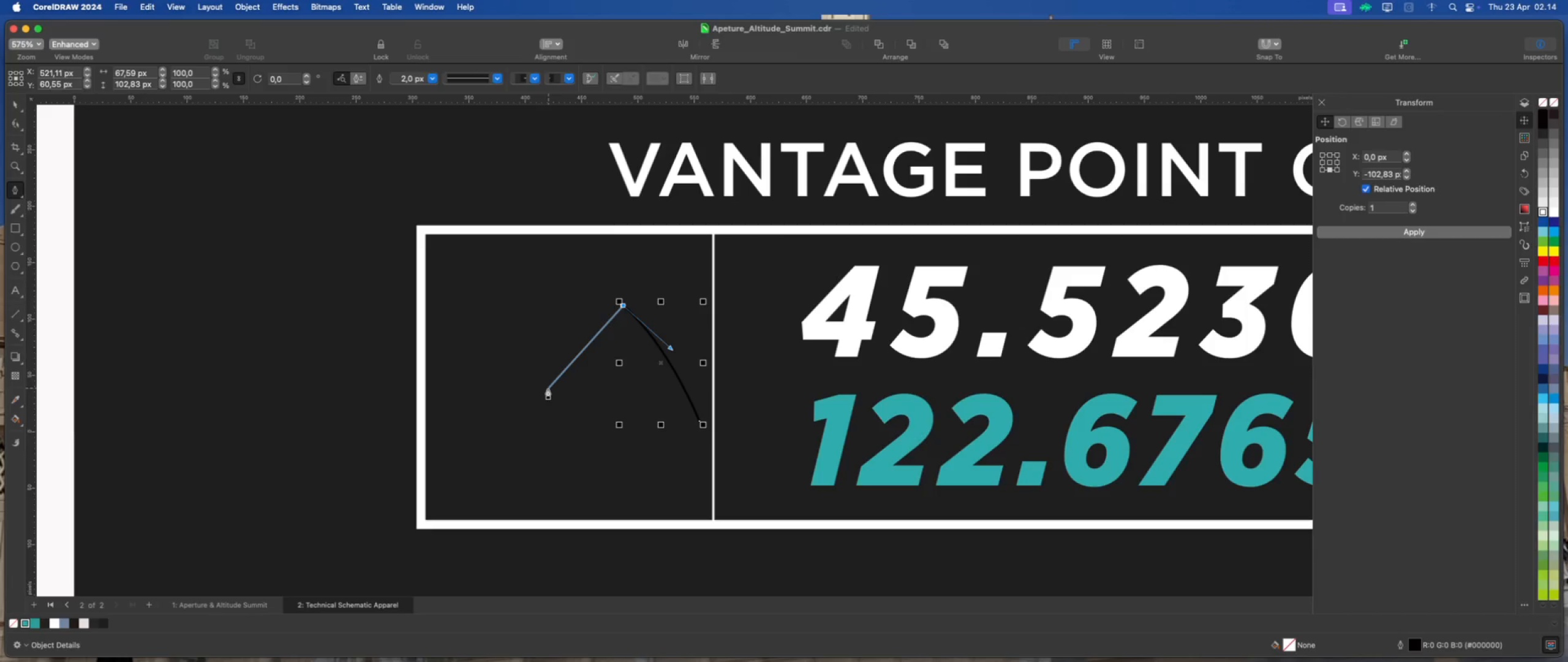 
left_click([593, 338])
 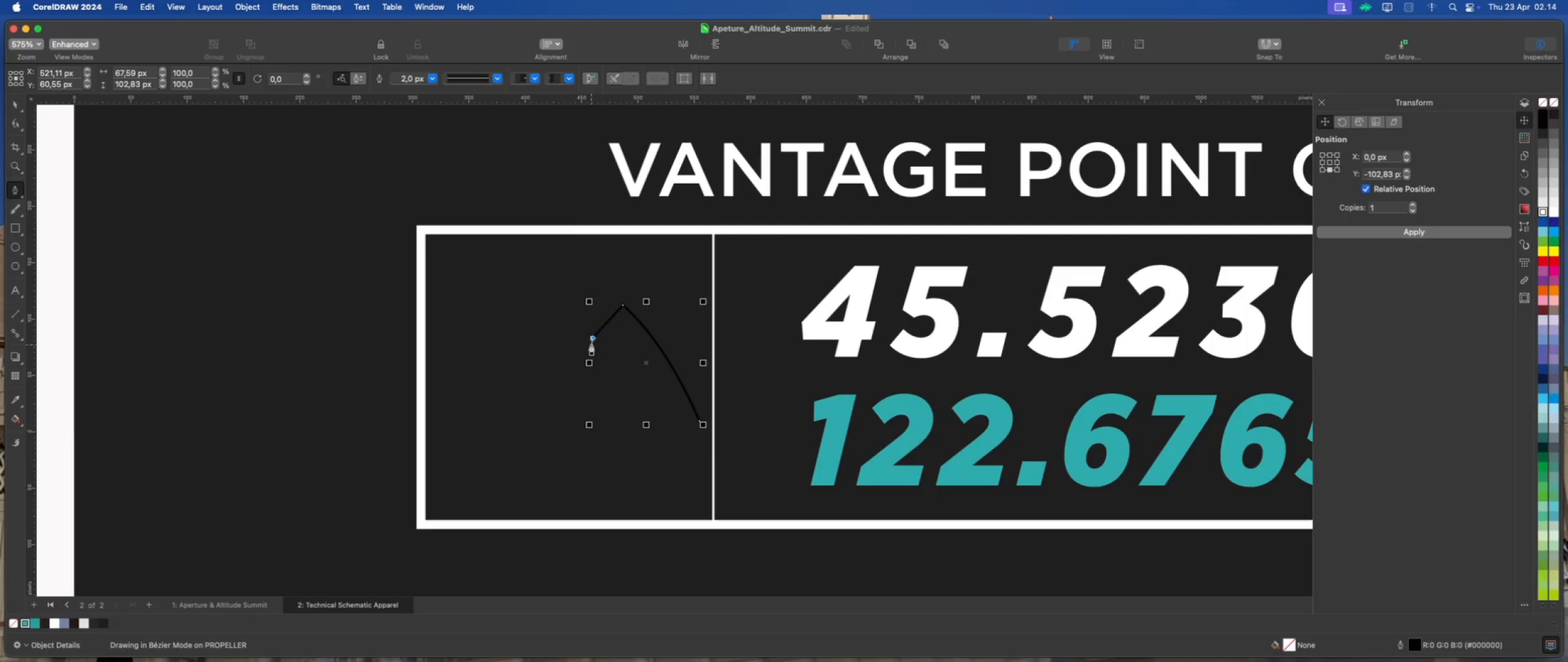 
key(Fn)
 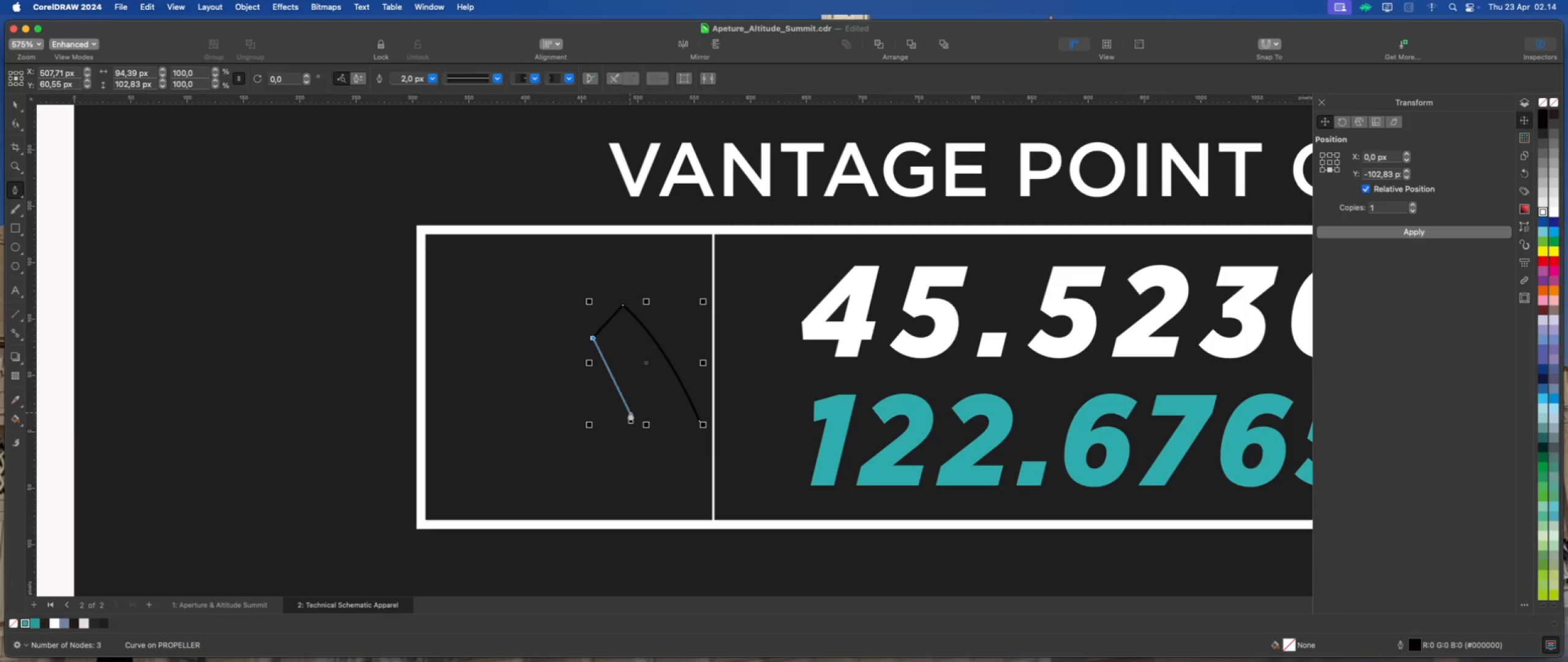 
key(Escape)
 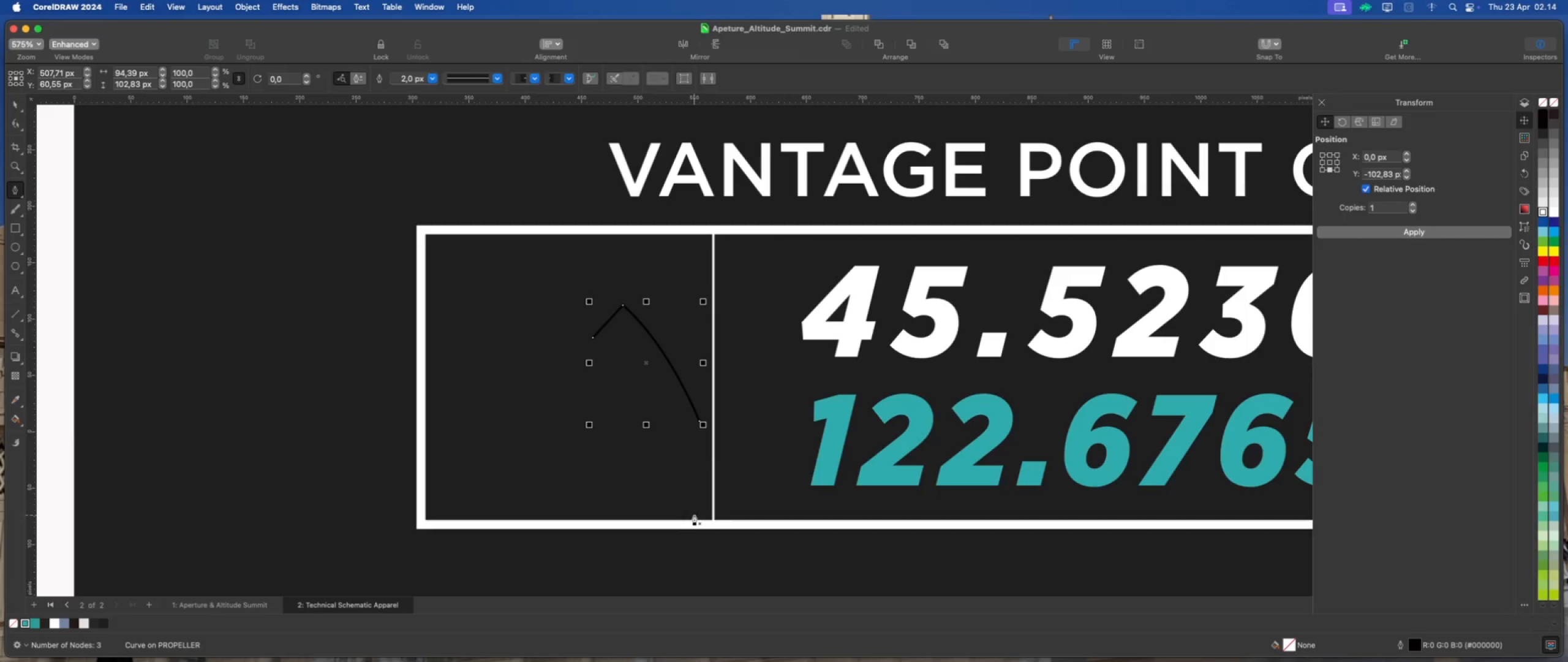 
wait(9.78)
 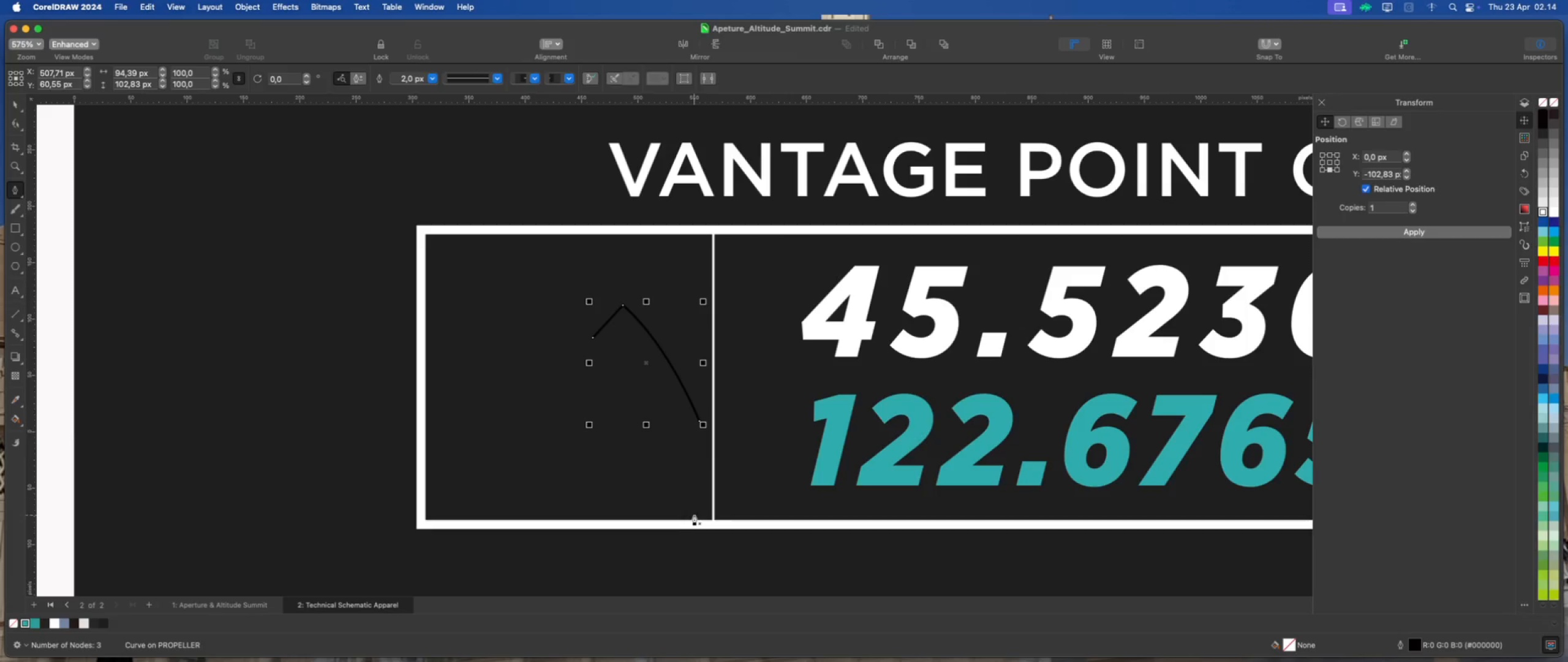 
left_click_drag(start_coordinate=[562, 310], to_coordinate=[507, 278])
 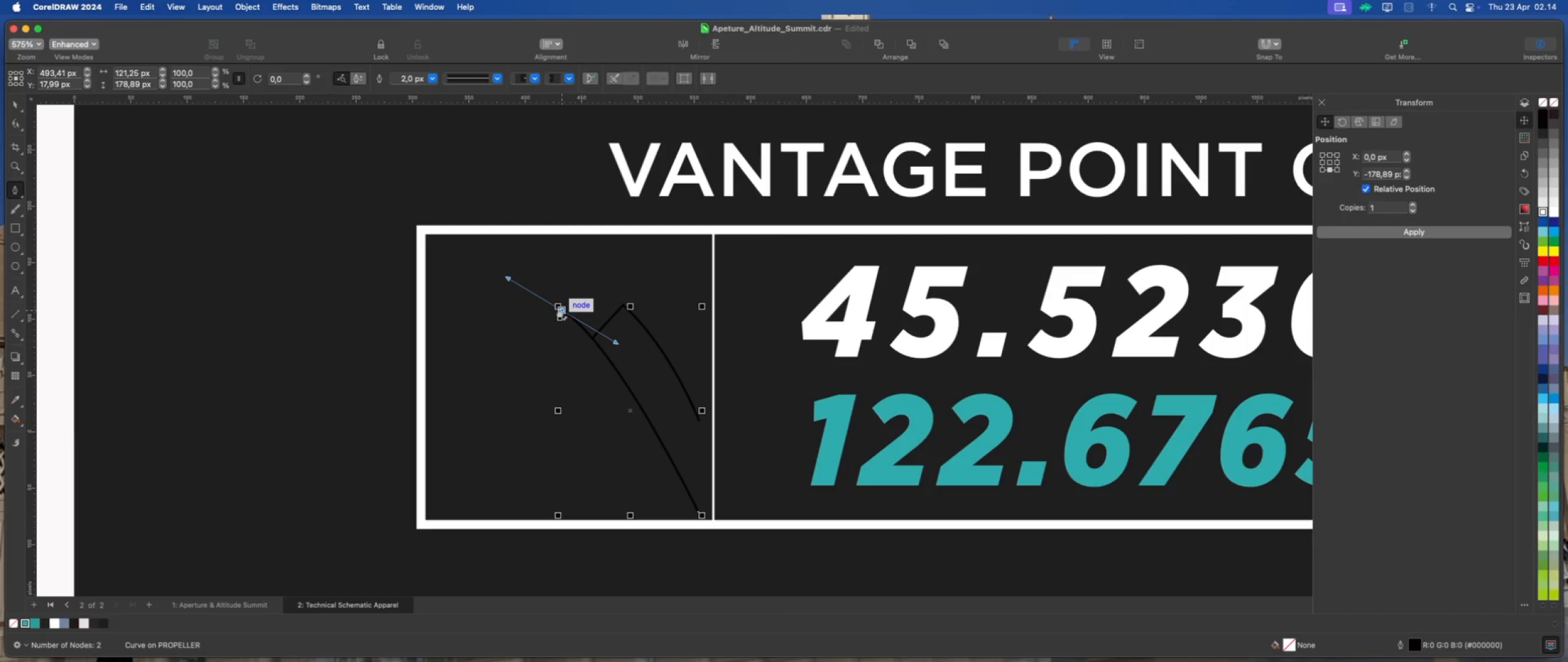 
hold_key(key=OptionLeft, duration=0.69)
left_click([561, 308])
 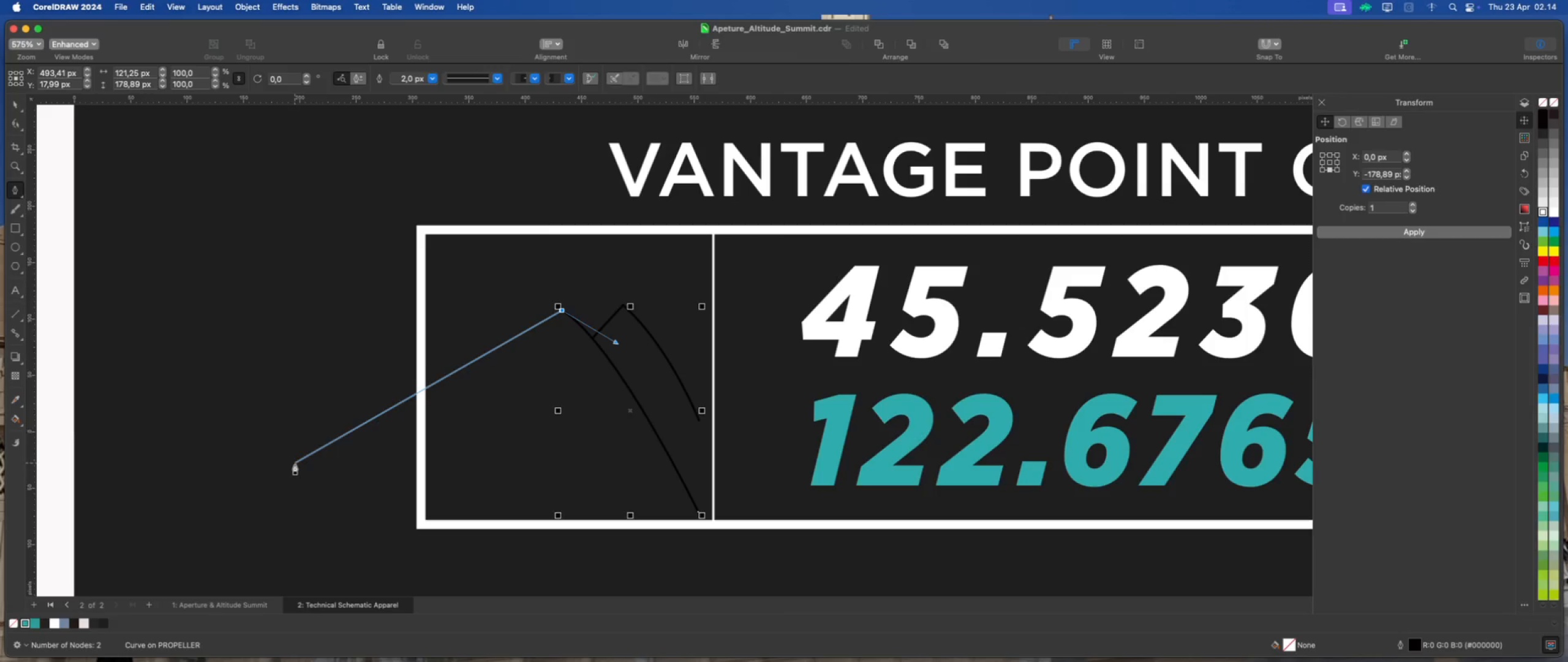 
left_click_drag(start_coordinate=[298, 490], to_coordinate=[123, 524])
 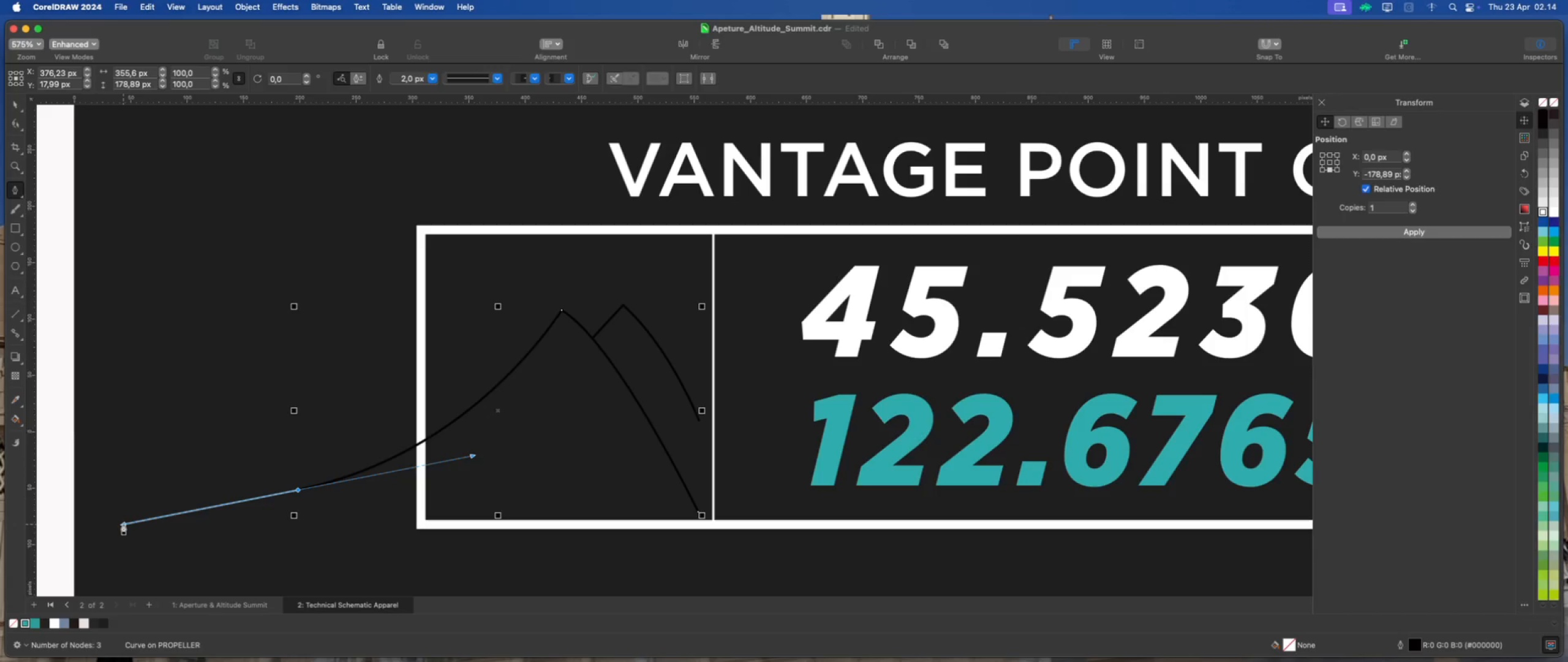 
key(Escape)
 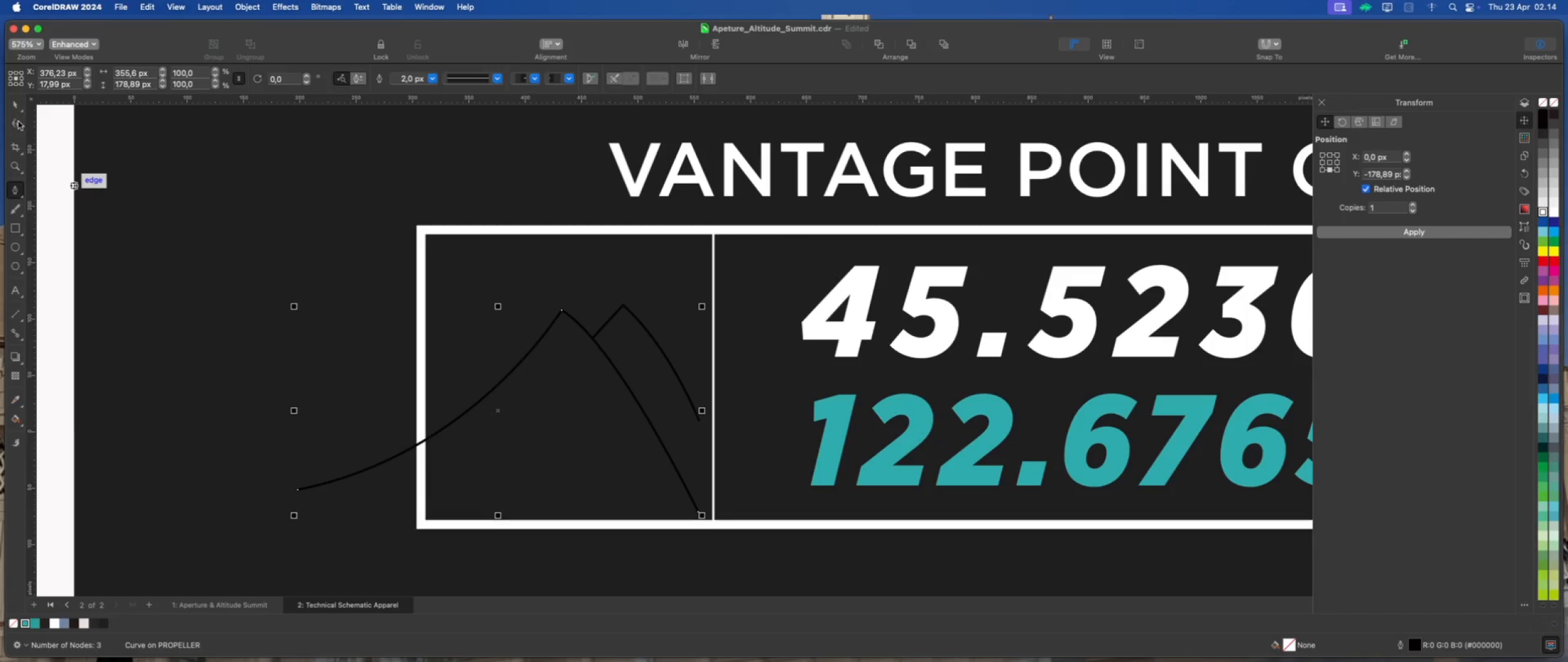 
left_click([15, 108])
 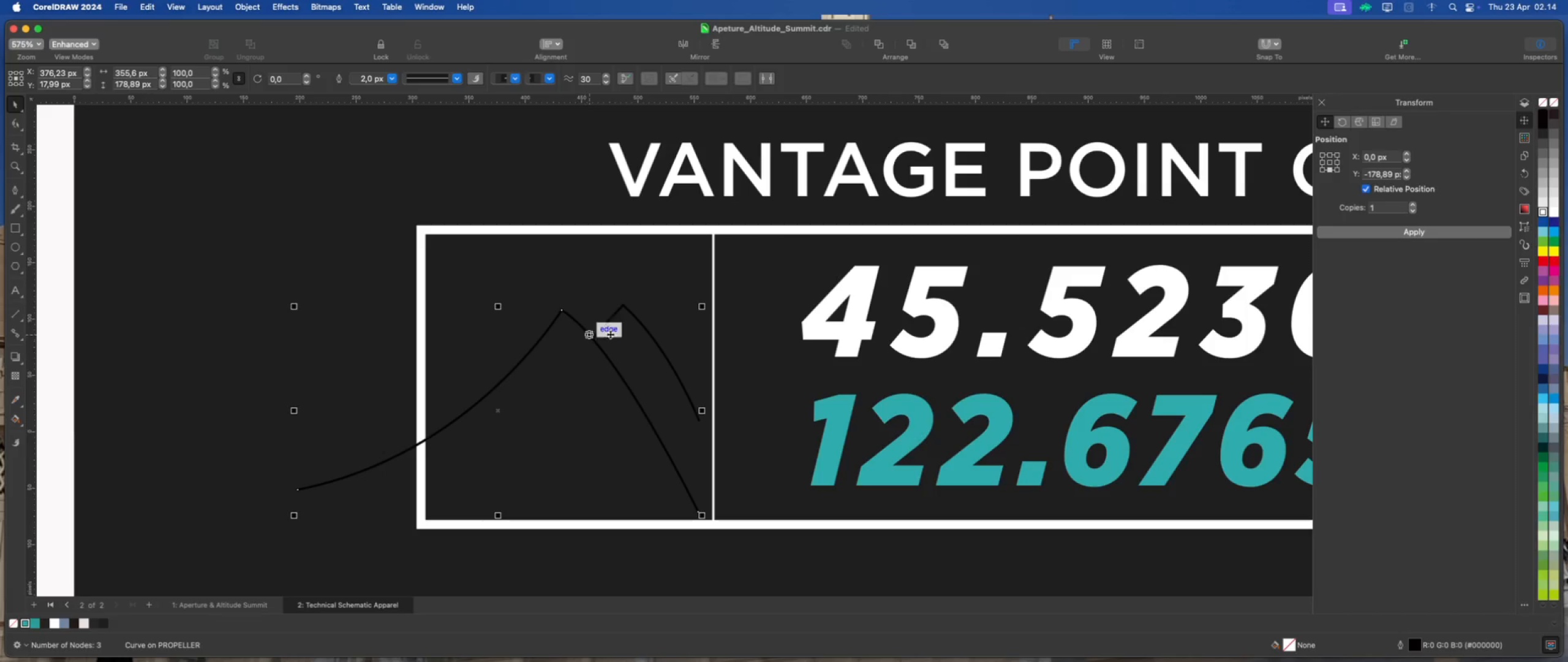 
left_click([640, 322])
 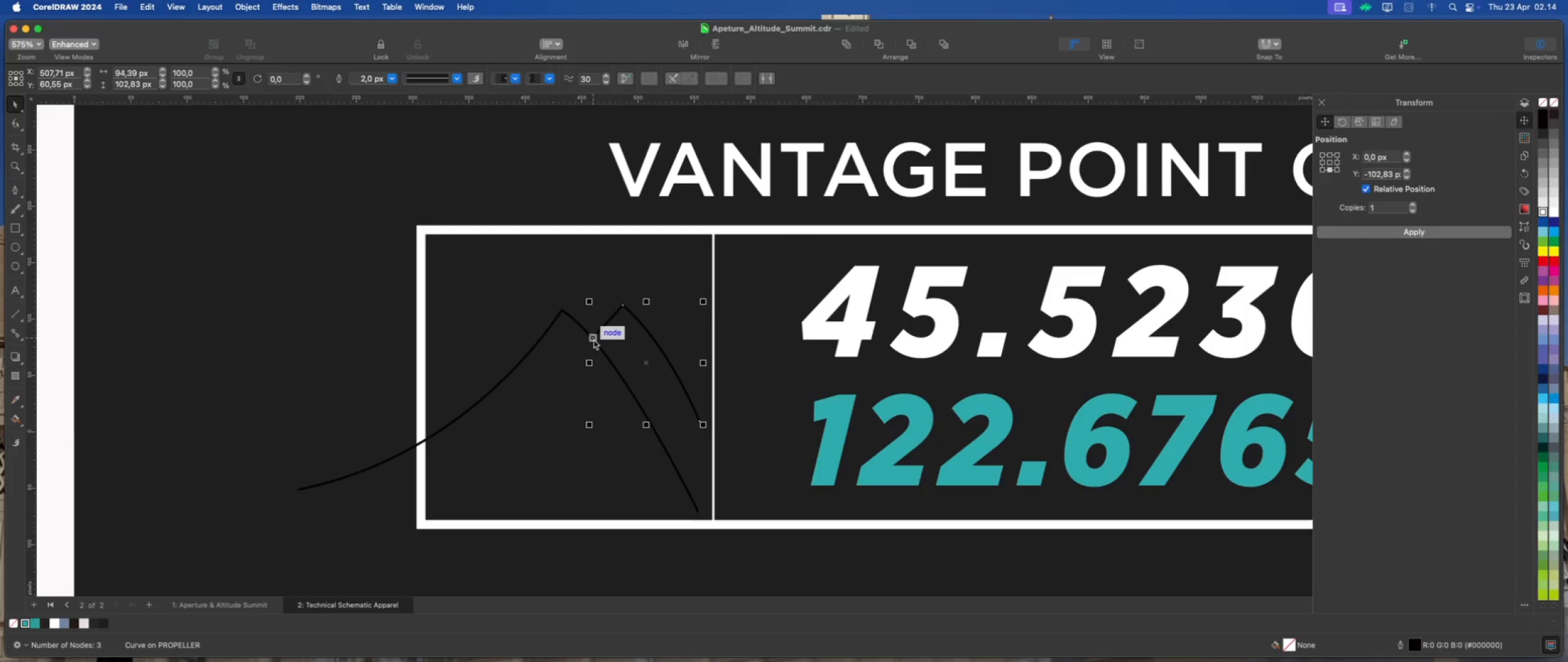 
left_click_drag(start_coordinate=[594, 338], to_coordinate=[612, 360])
 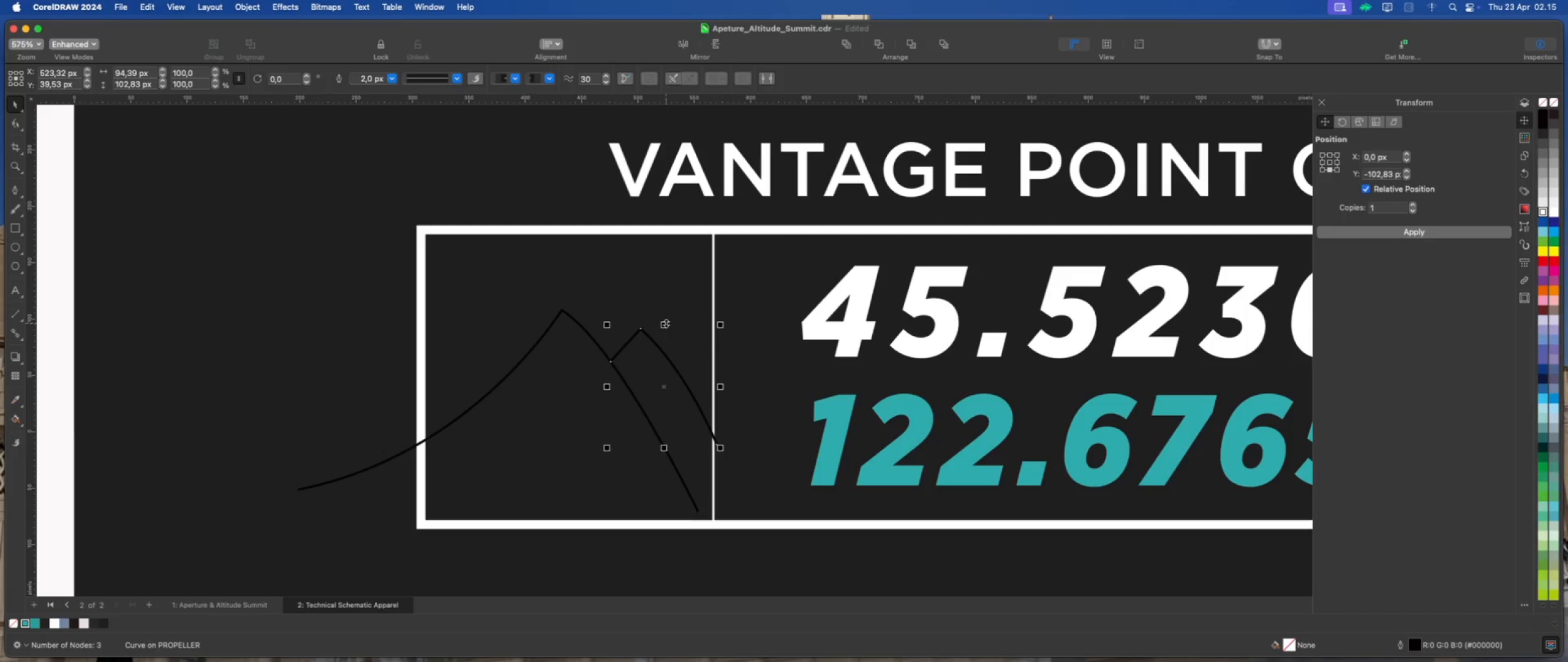 
left_click_drag(start_coordinate=[721, 321], to_coordinate=[739, 298])
 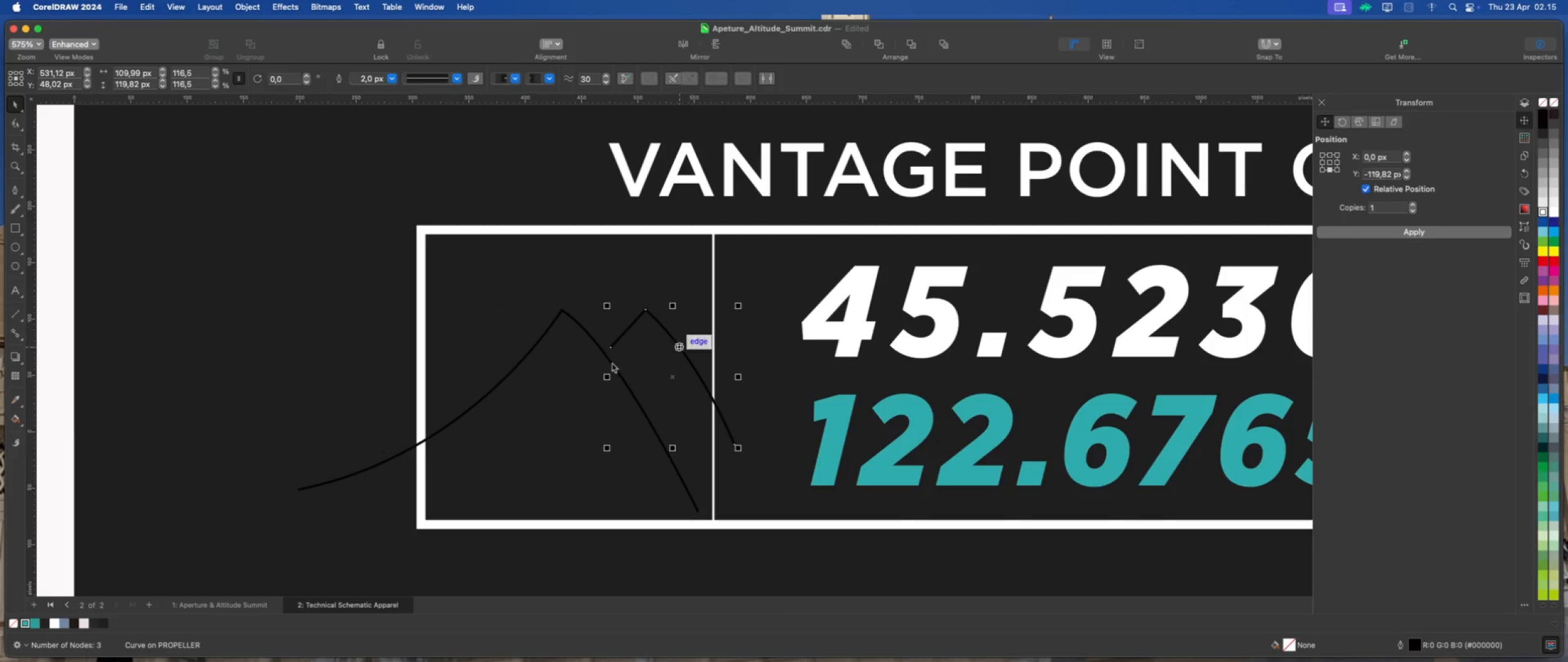 
scroll: coordinate [598, 363], scroll_direction: up, amount: 1.0
 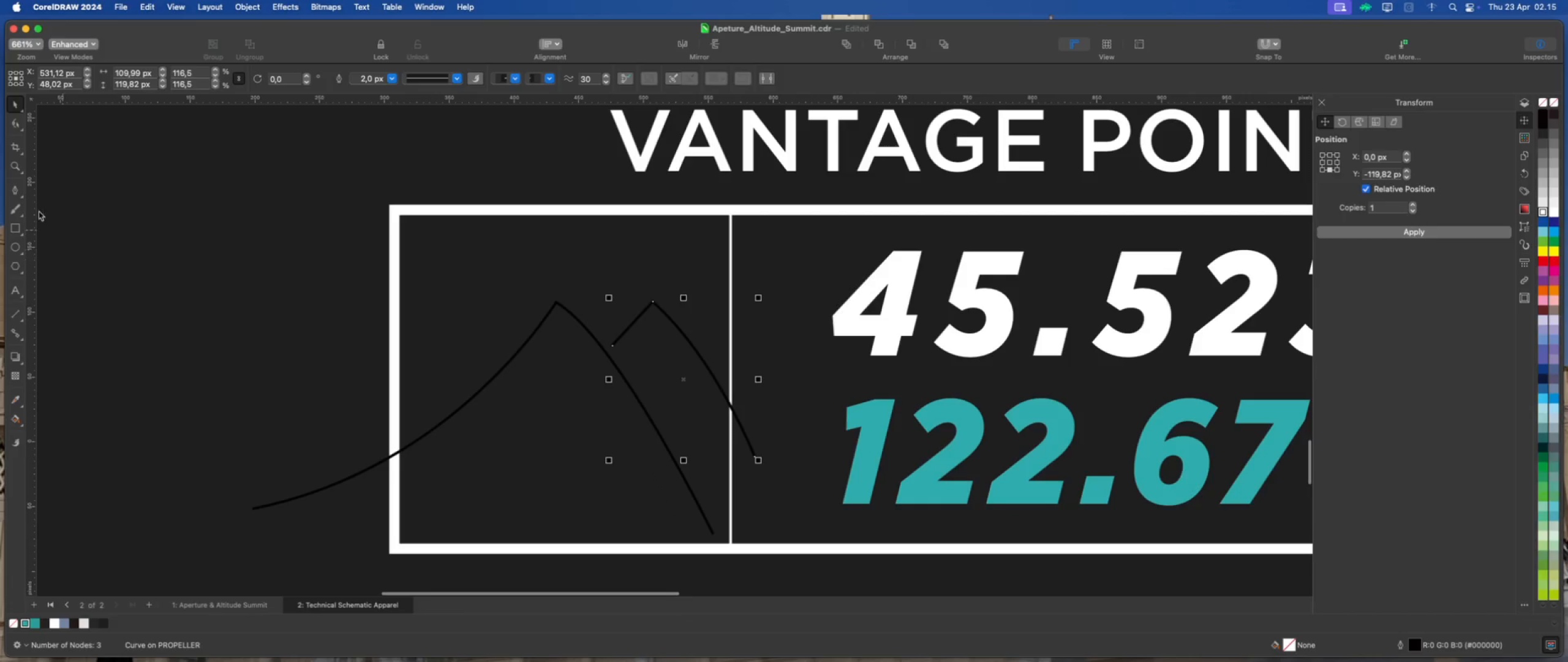 
left_click([13, 117])
 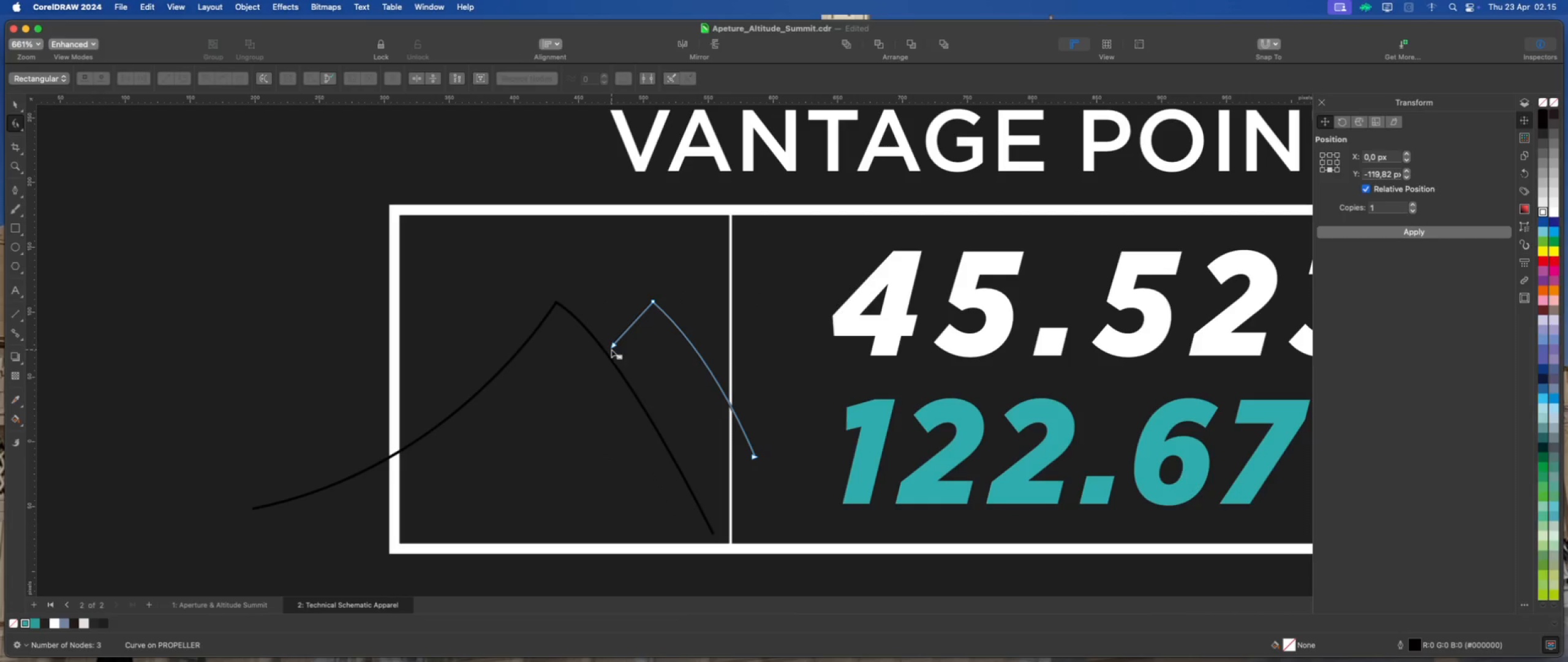 
left_click_drag(start_coordinate=[613, 346], to_coordinate=[608, 355])
 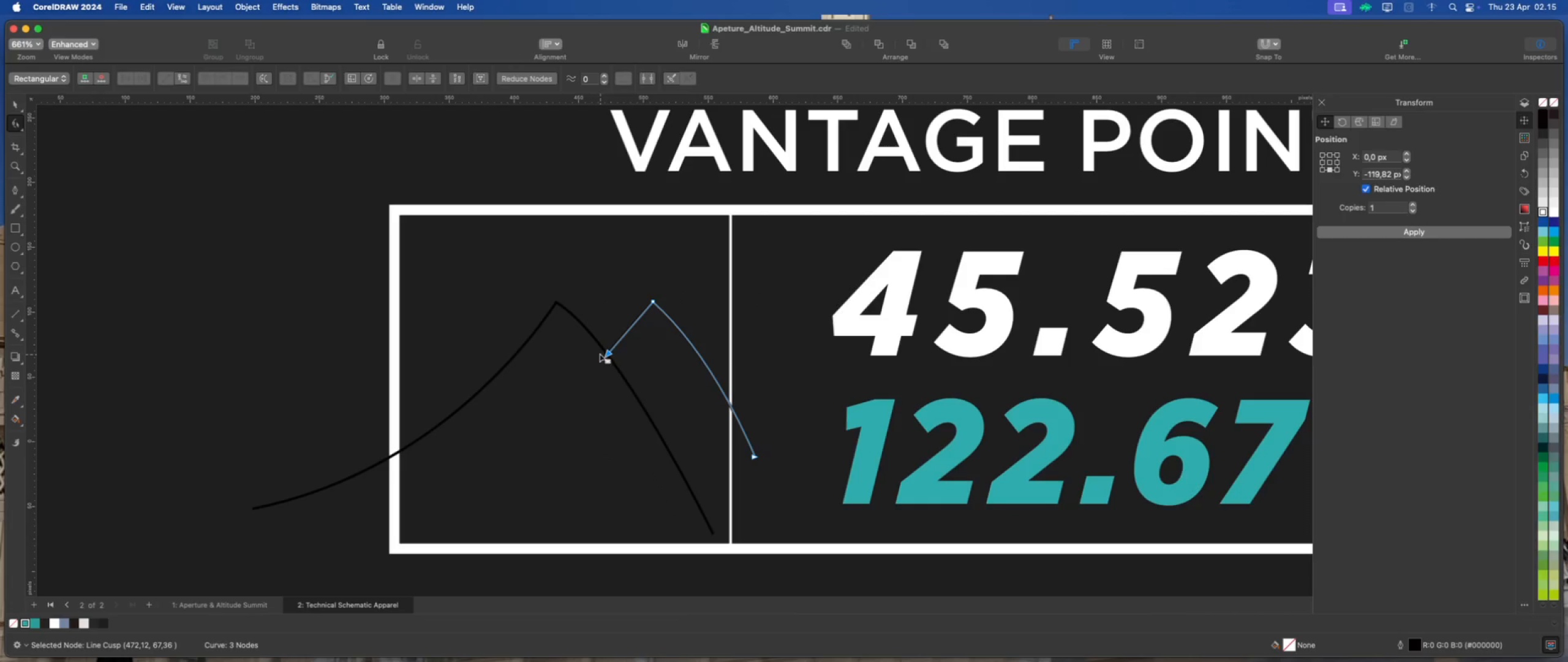 
left_click([567, 351])
 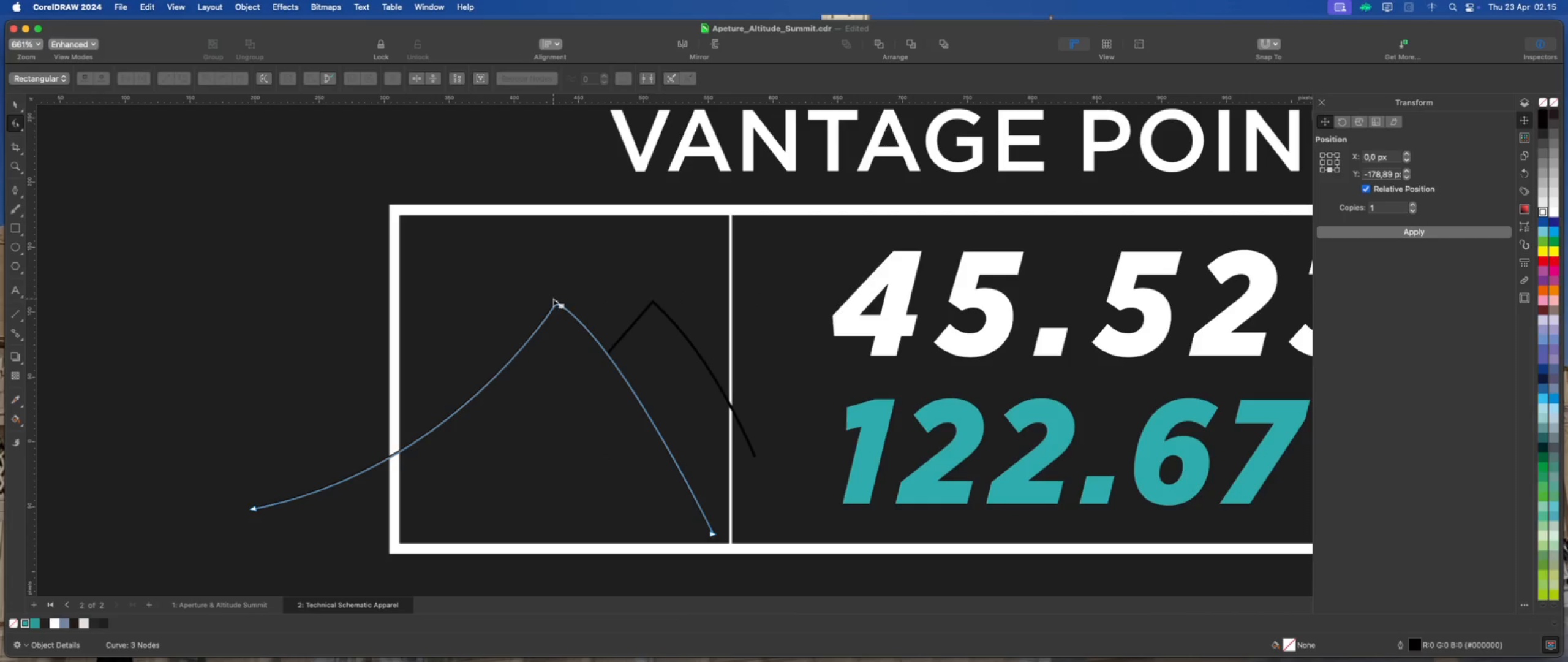 
left_click_drag(start_coordinate=[554, 300], to_coordinate=[518, 274])
 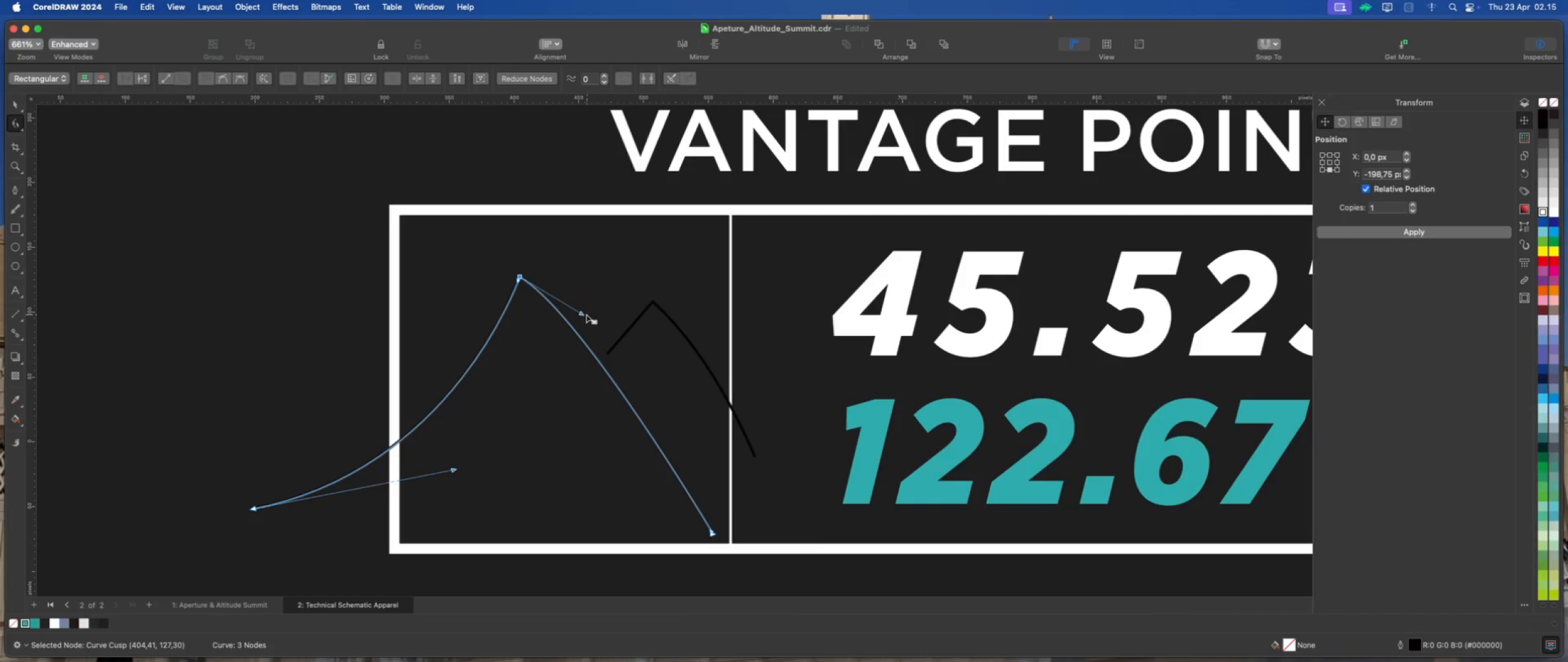 
left_click_drag(start_coordinate=[584, 314], to_coordinate=[625, 327])
 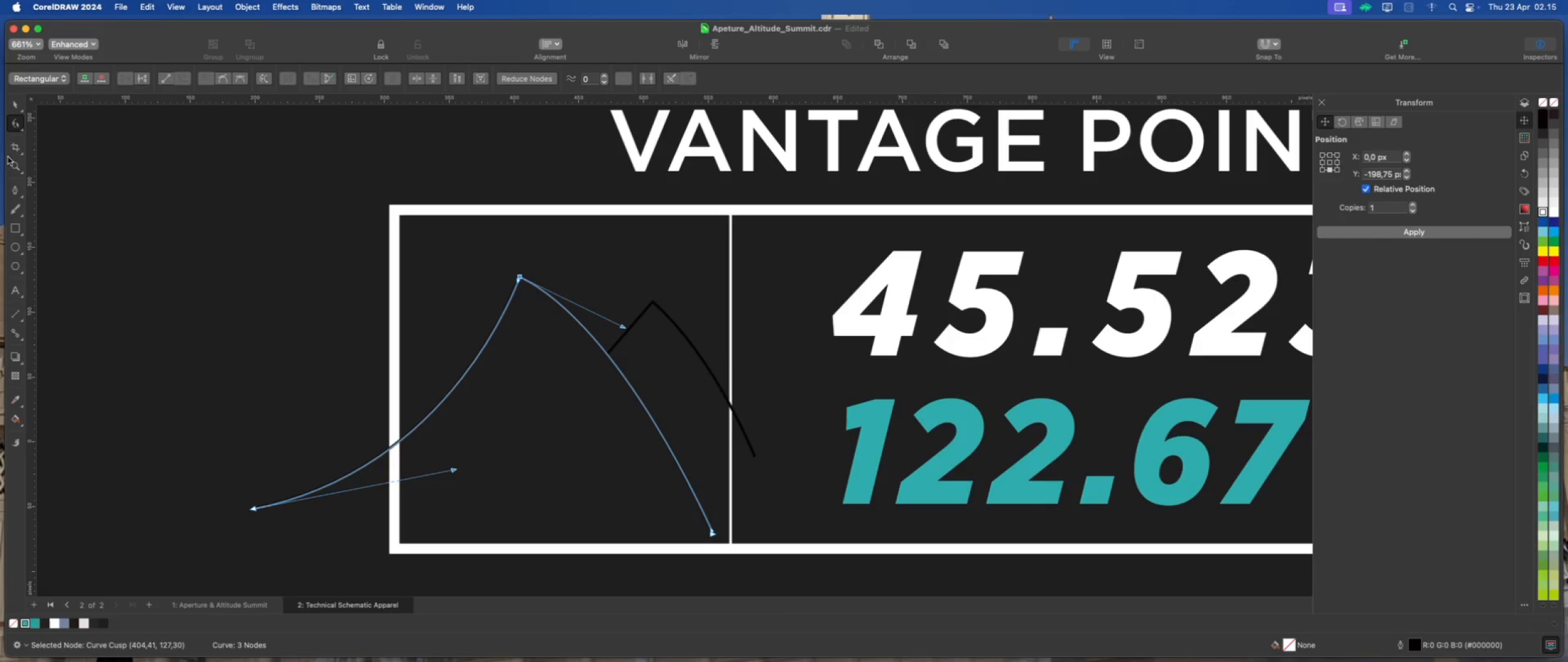 
left_click([17, 108])
 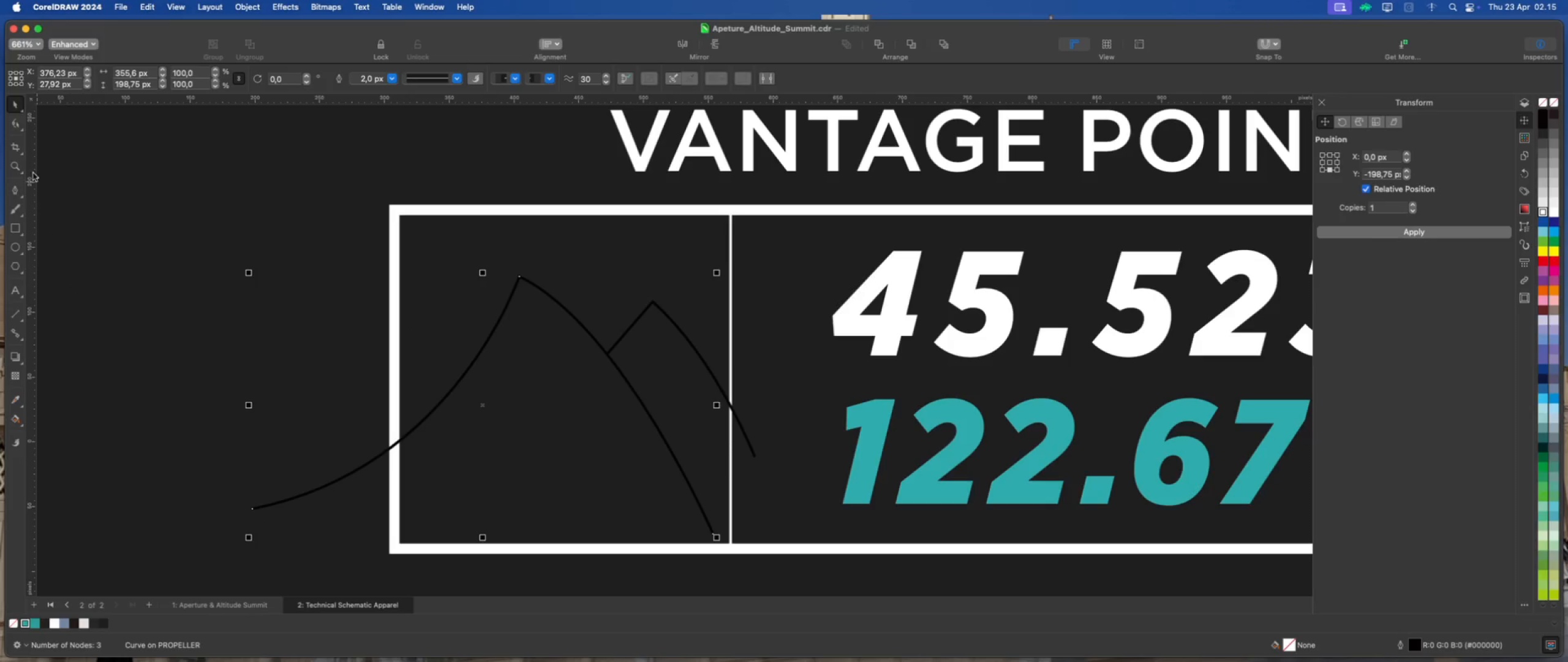 
left_click([16, 126])
 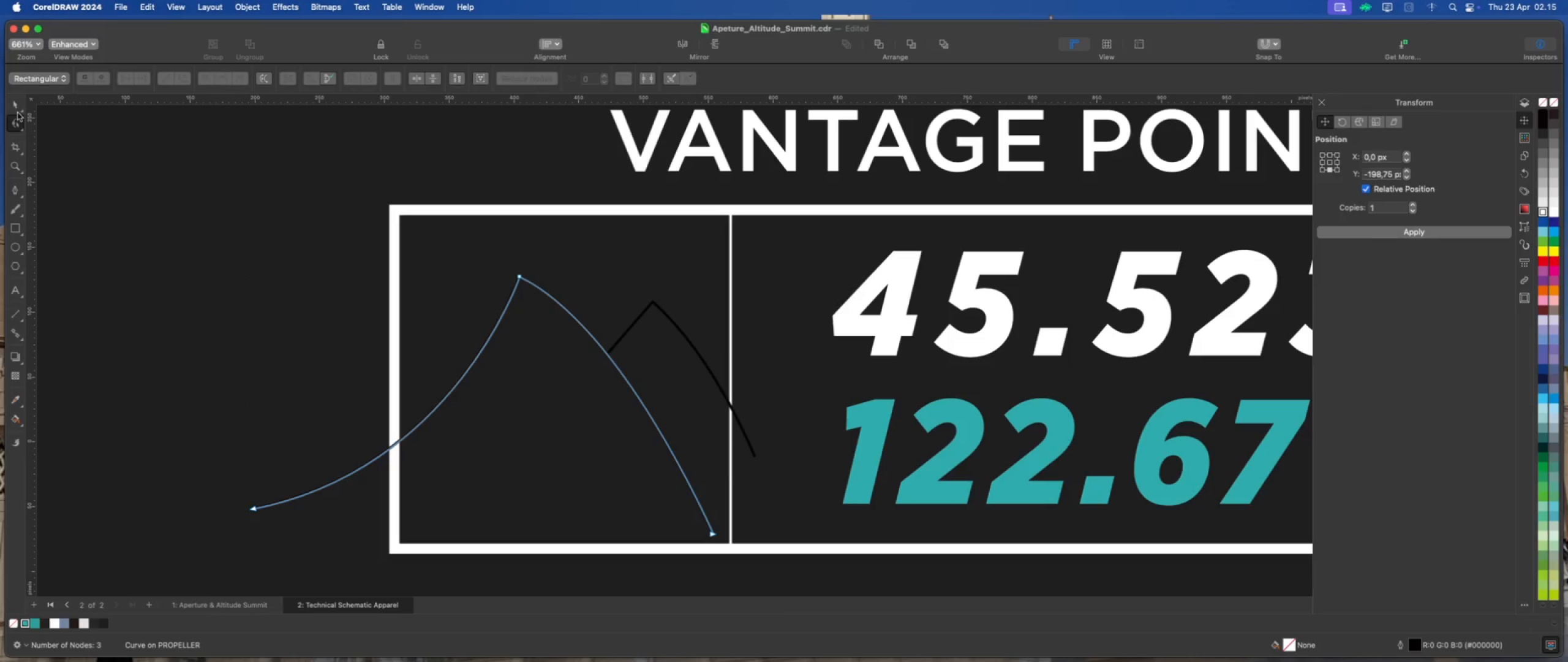 
left_click([15, 102])
 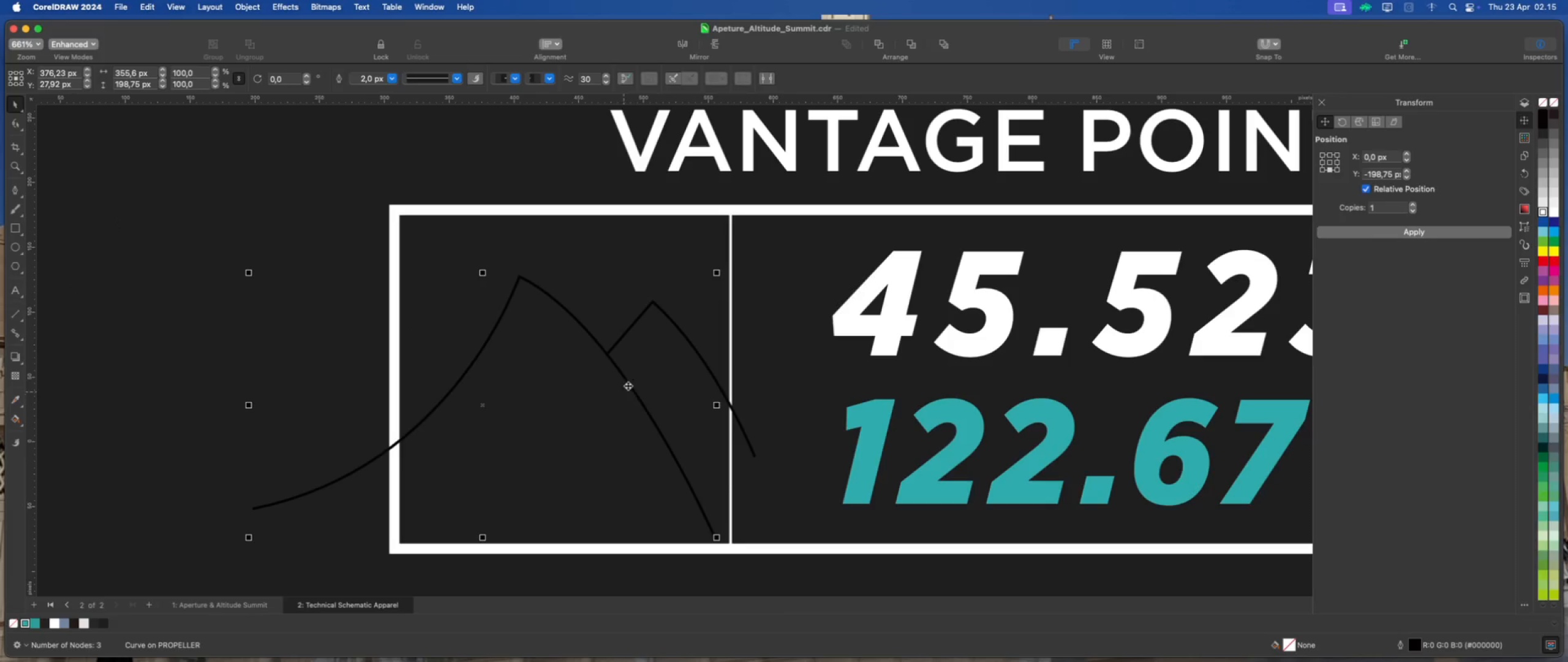 
hold_key(key=ShiftLeft, duration=1.04)
left_click([680, 332])
 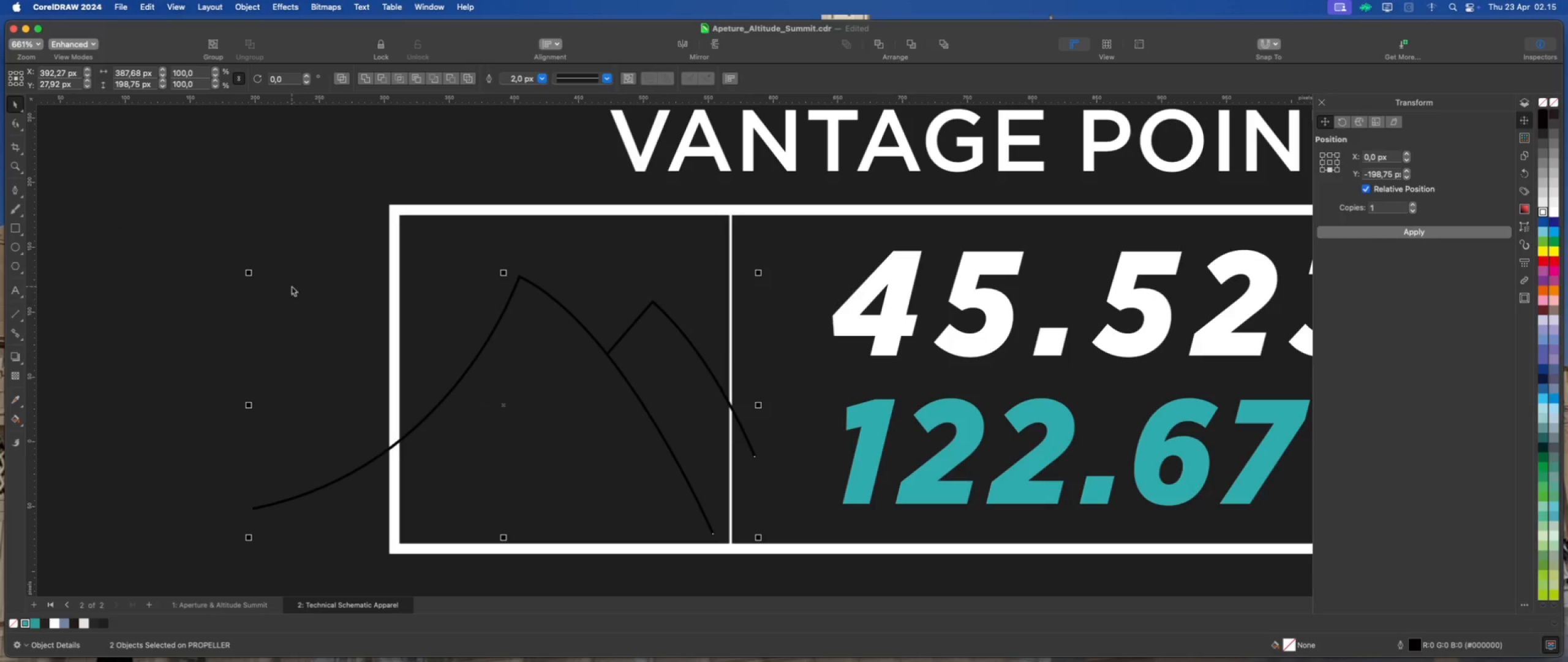 
left_click_drag(start_coordinate=[248, 271], to_coordinate=[371, 326])
 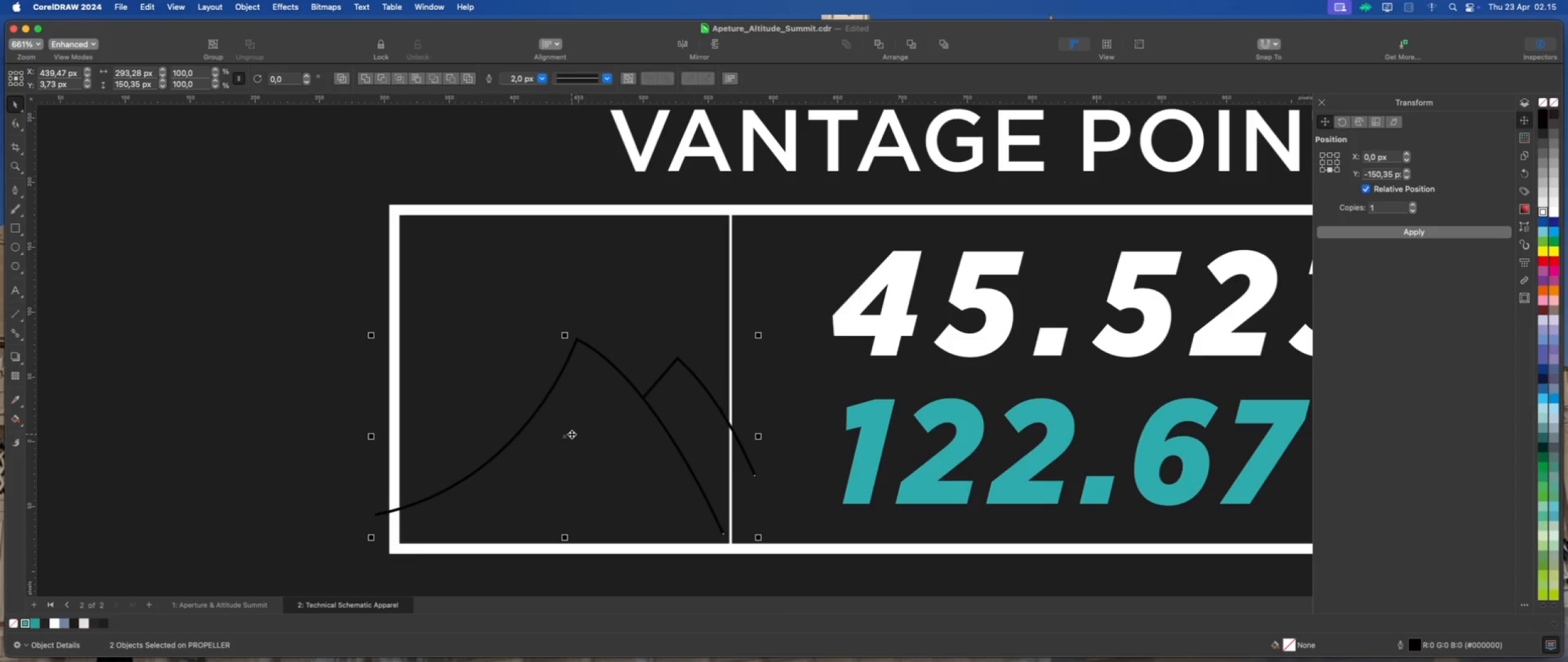 
left_click_drag(start_coordinate=[569, 433], to_coordinate=[565, 392])
 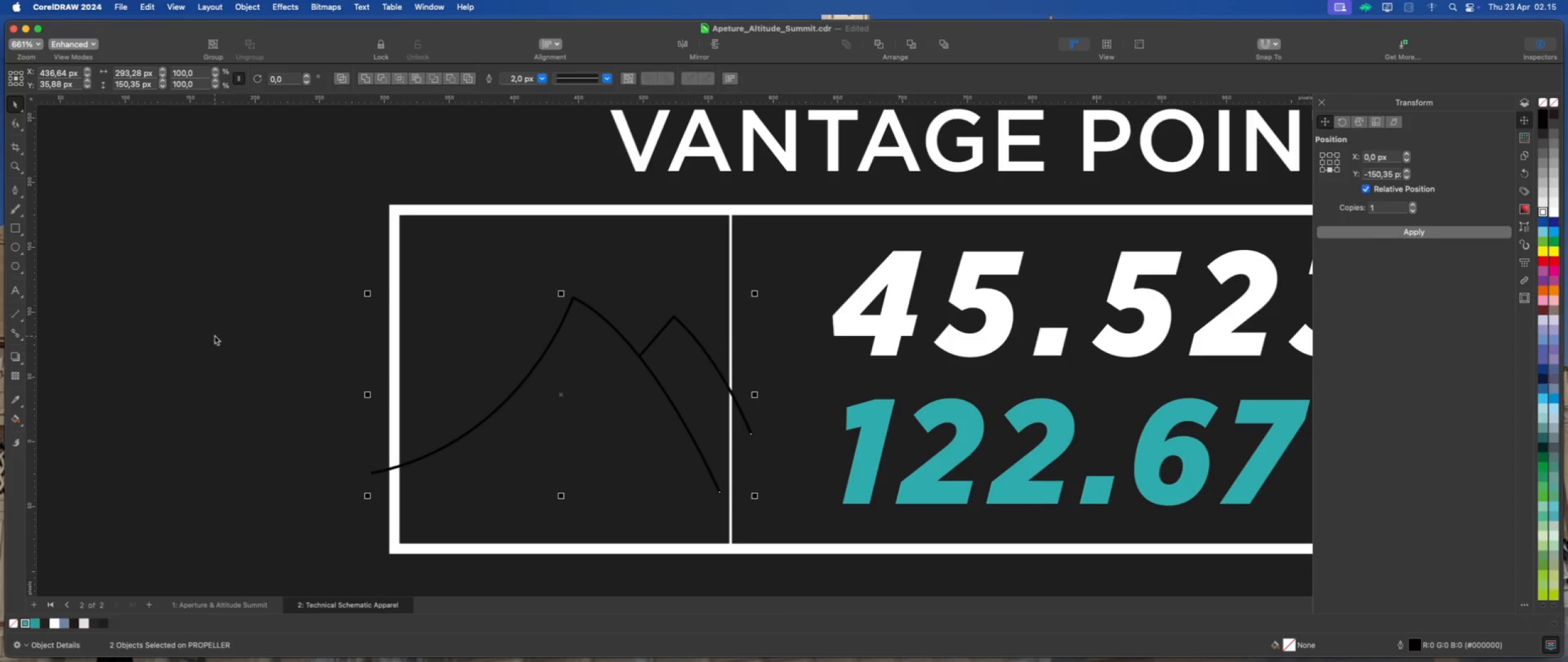 
left_click([211, 332])
 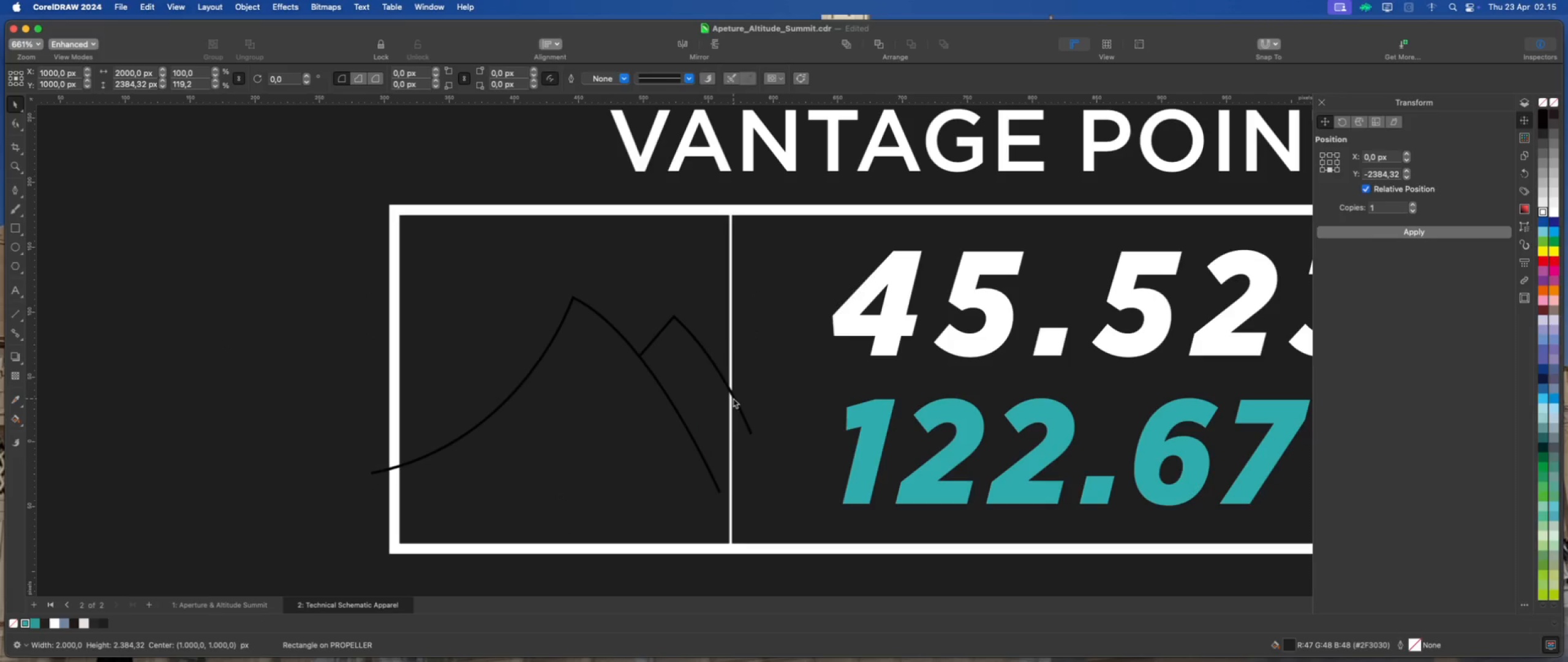 
left_click([735, 399])
 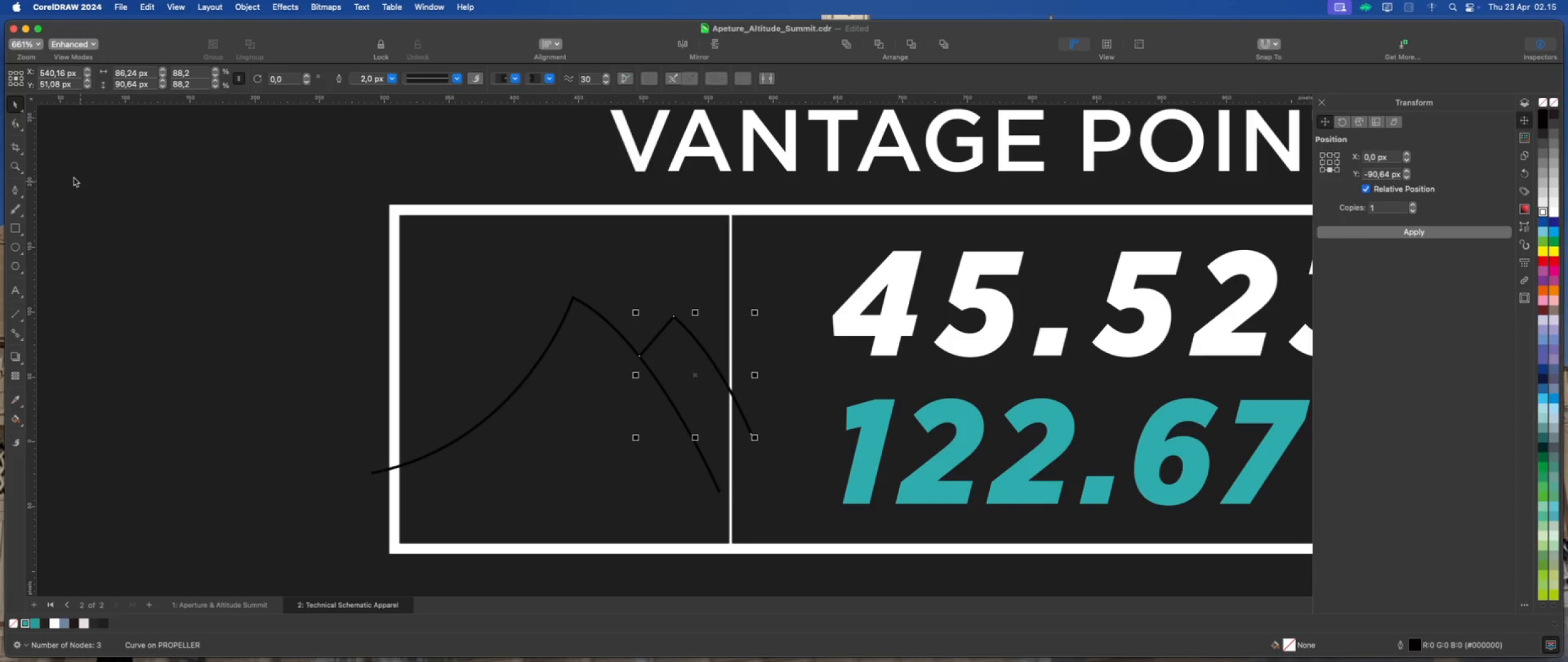 
left_click([19, 128])
 